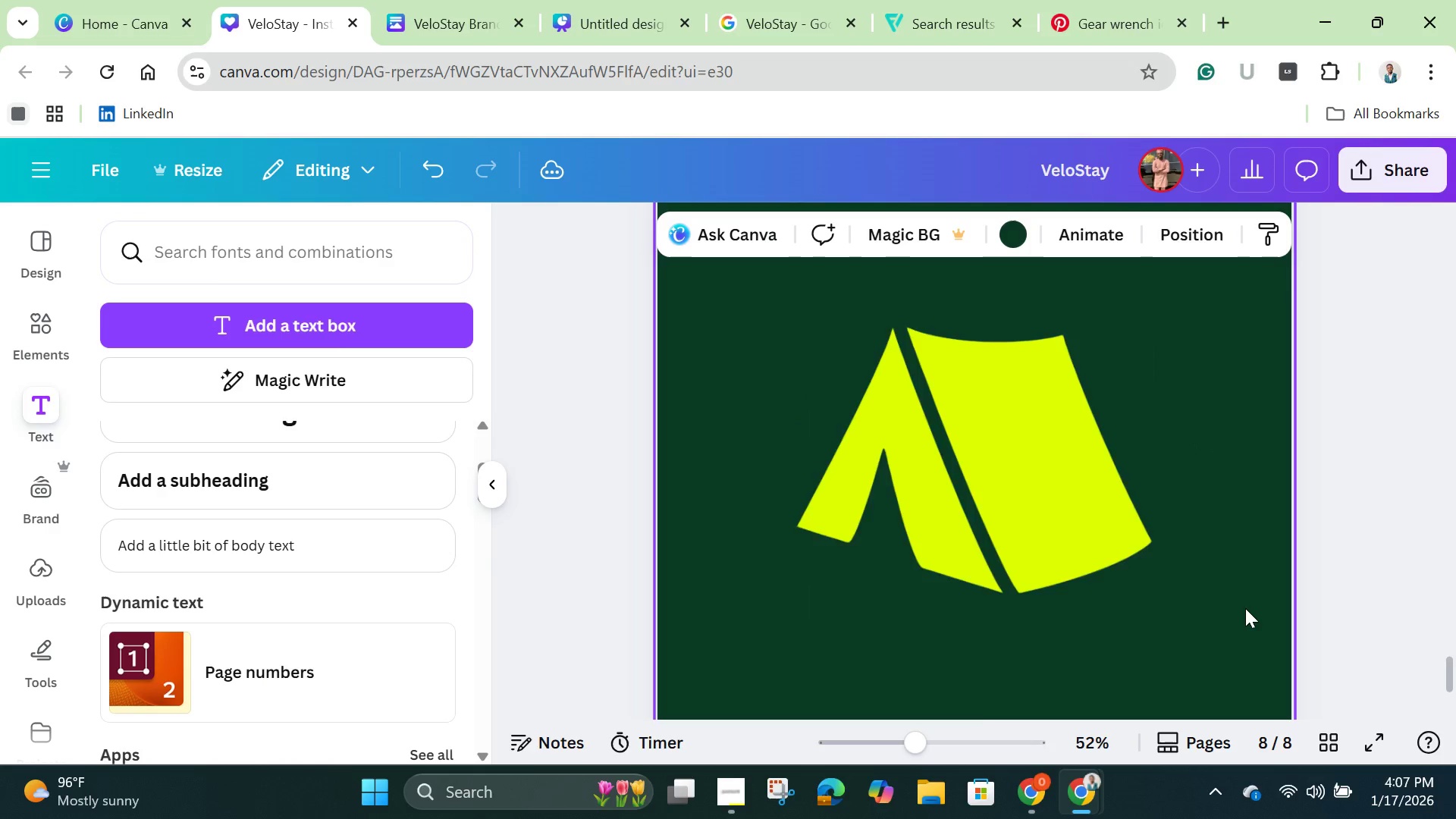 
scroll: coordinate [1245, 608], scroll_direction: up, amount: 3.0
 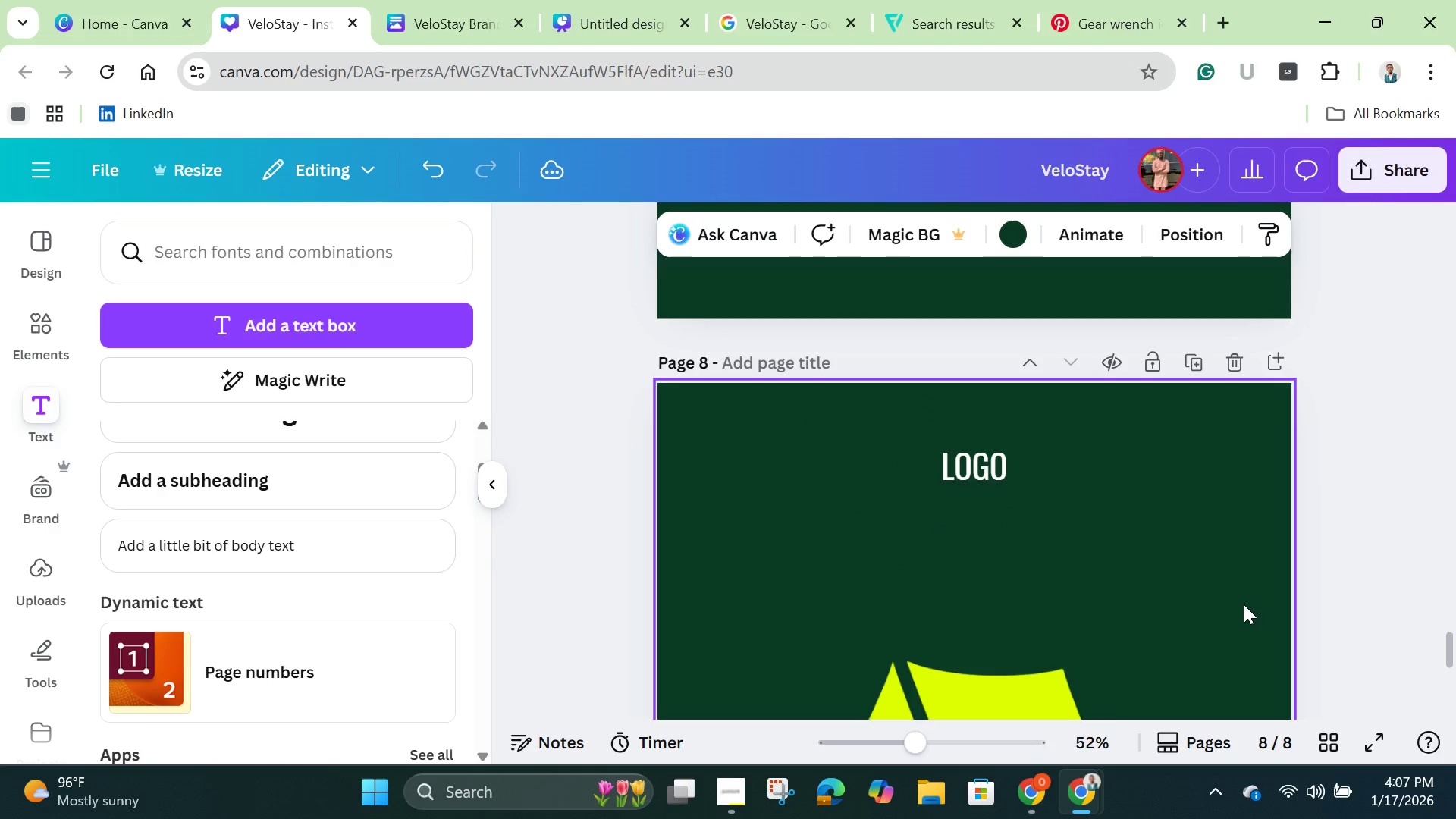 
scroll: coordinate [1244, 604], scroll_direction: down, amount: 2.0
 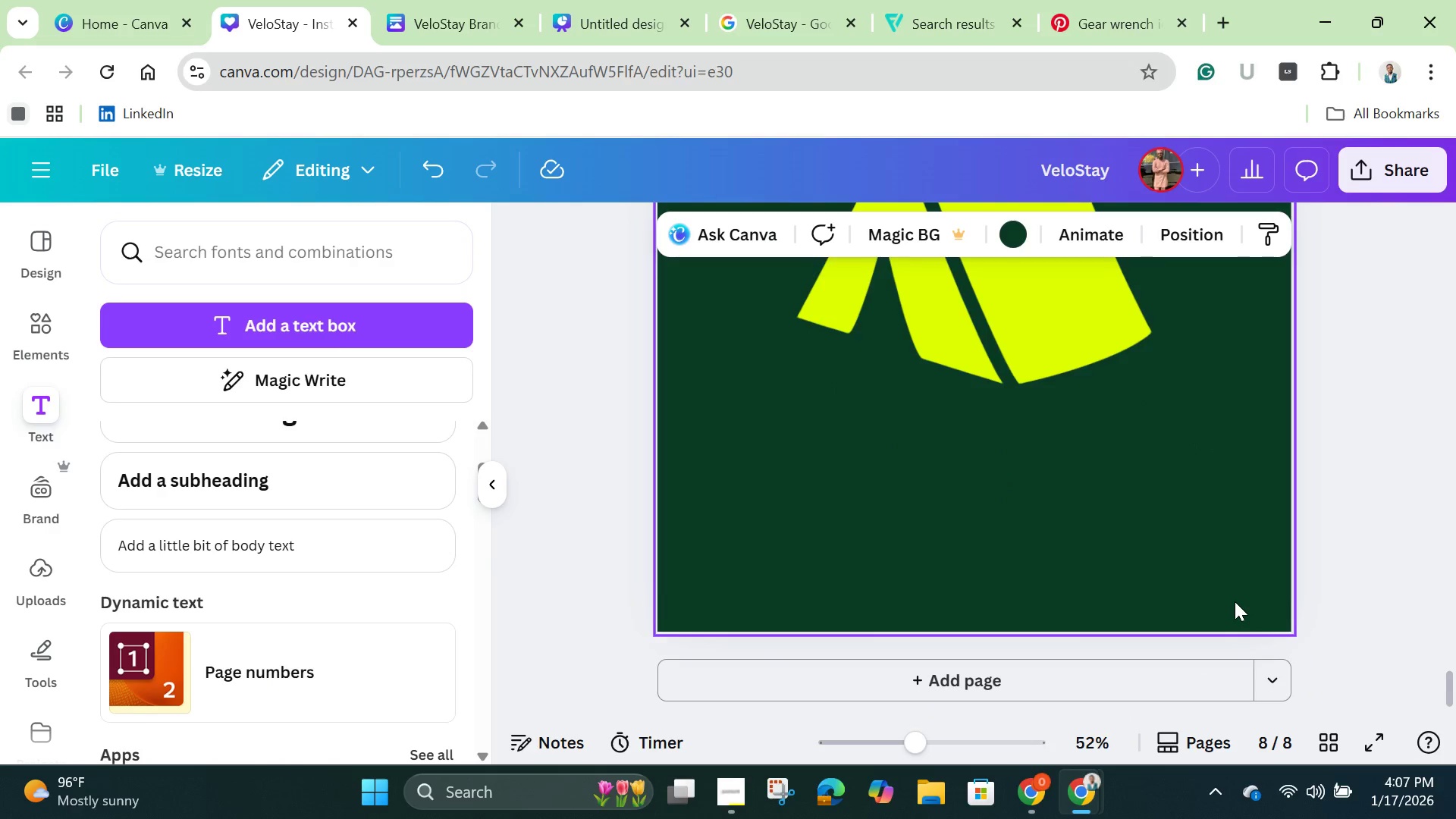 
left_click([1017, 325])
 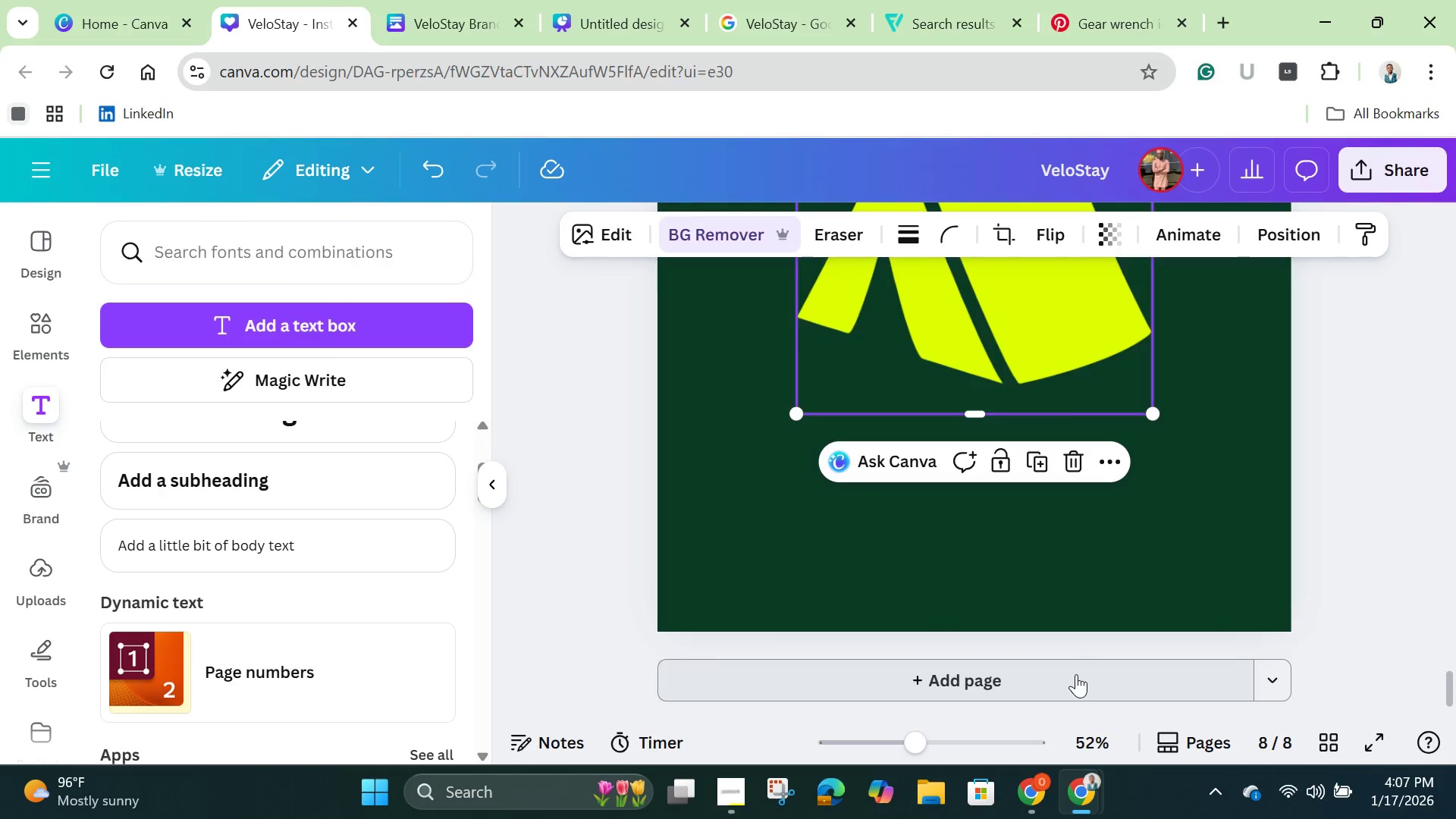 
scroll: coordinate [1076, 540], scroll_direction: up, amount: 5.0
 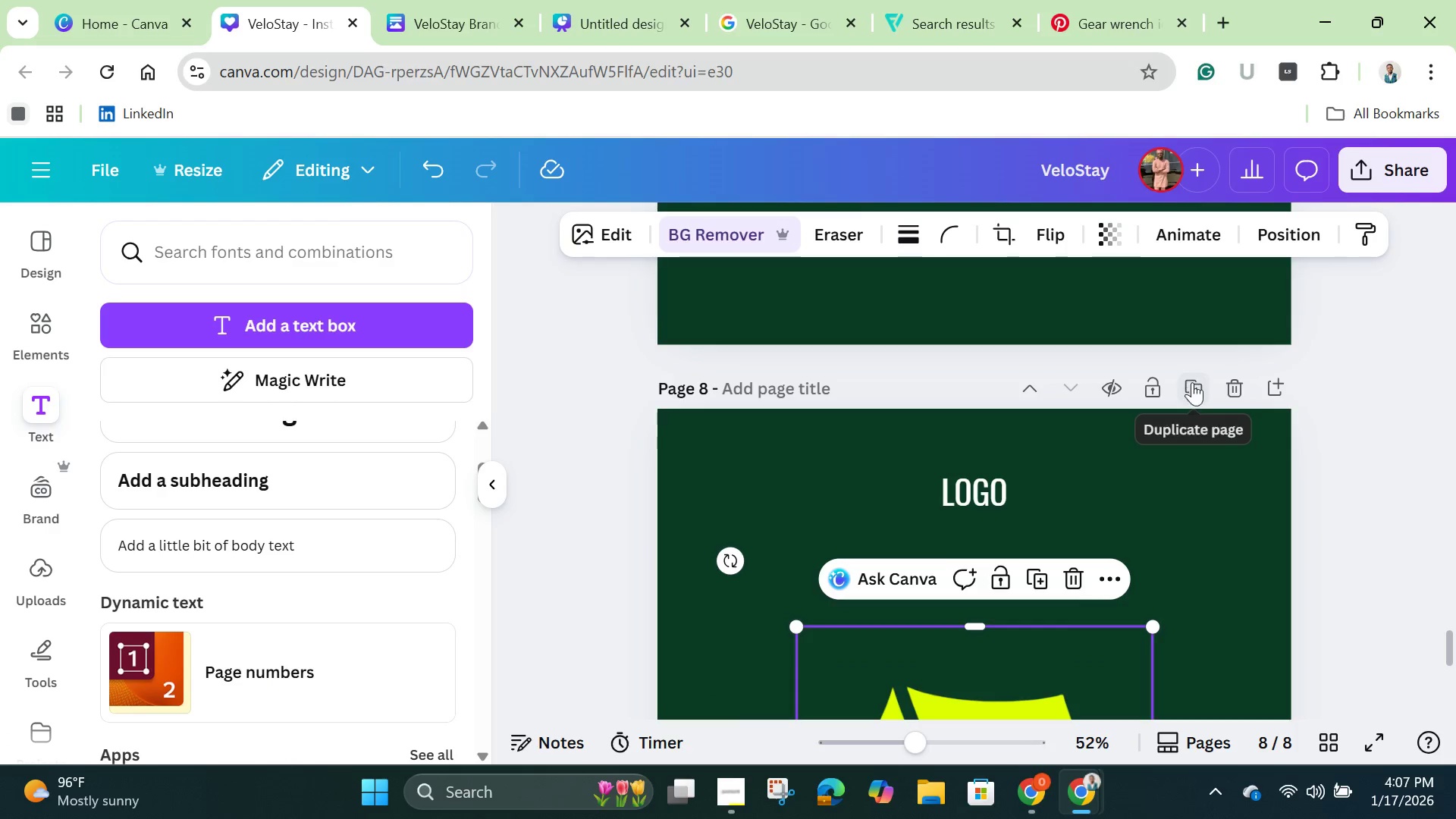 
left_click([1192, 387])
 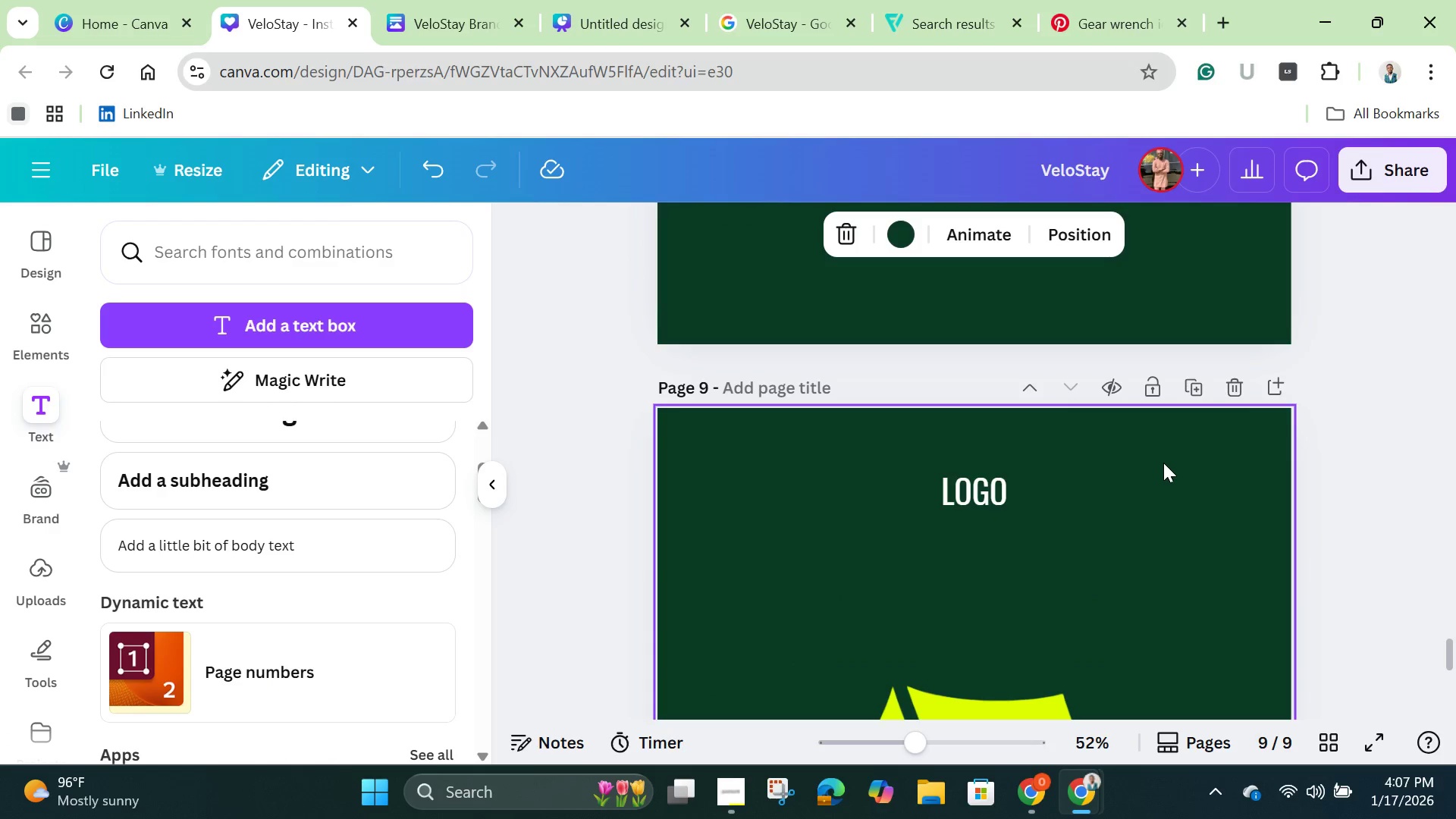 
scroll: coordinate [1163, 466], scroll_direction: down, amount: 2.0
 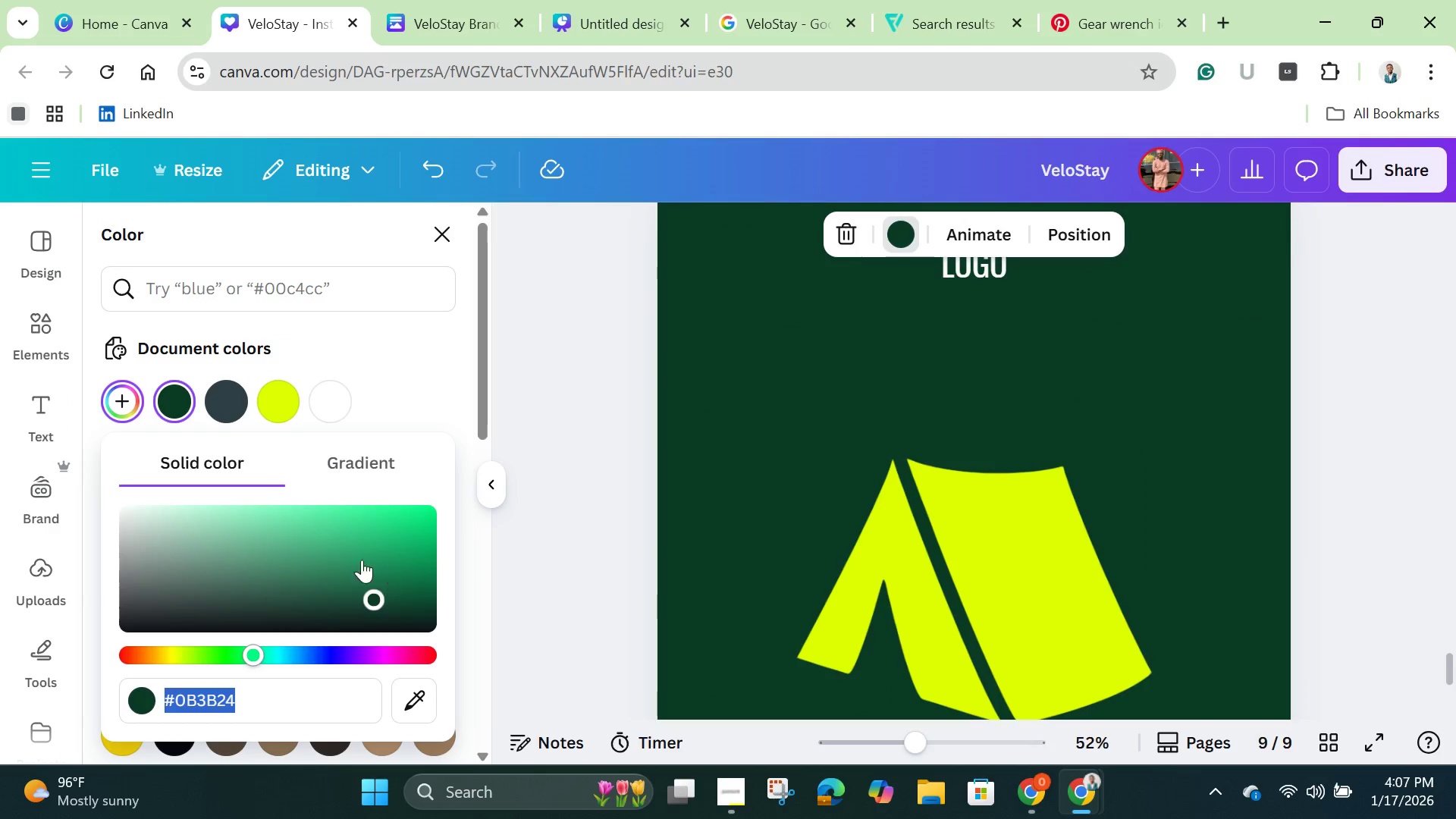 
left_click([225, 406])
 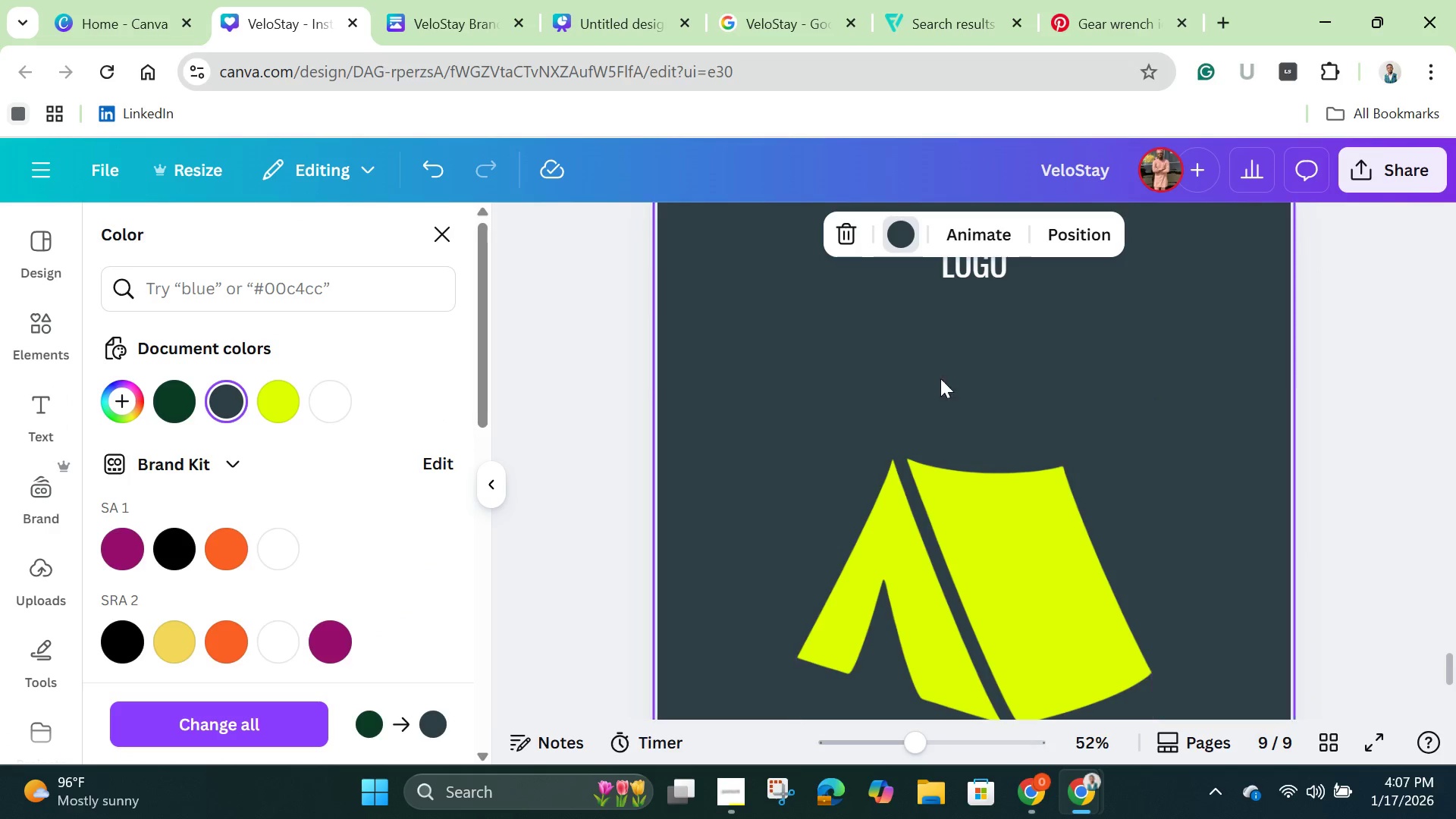 
scroll: coordinate [970, 500], scroll_direction: down, amount: 7.0
 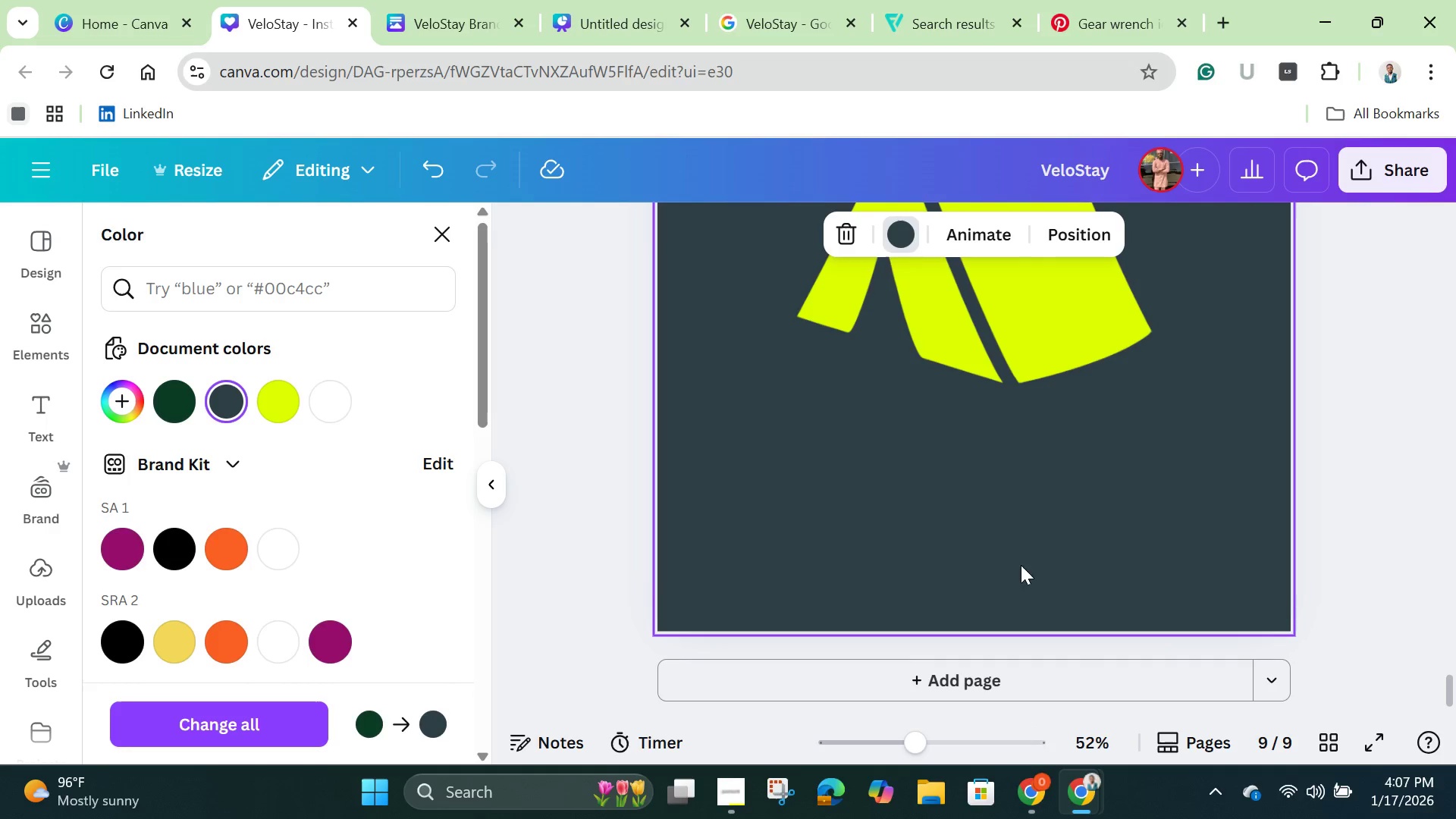 
scroll: coordinate [1169, 608], scroll_direction: up, amount: 6.0
 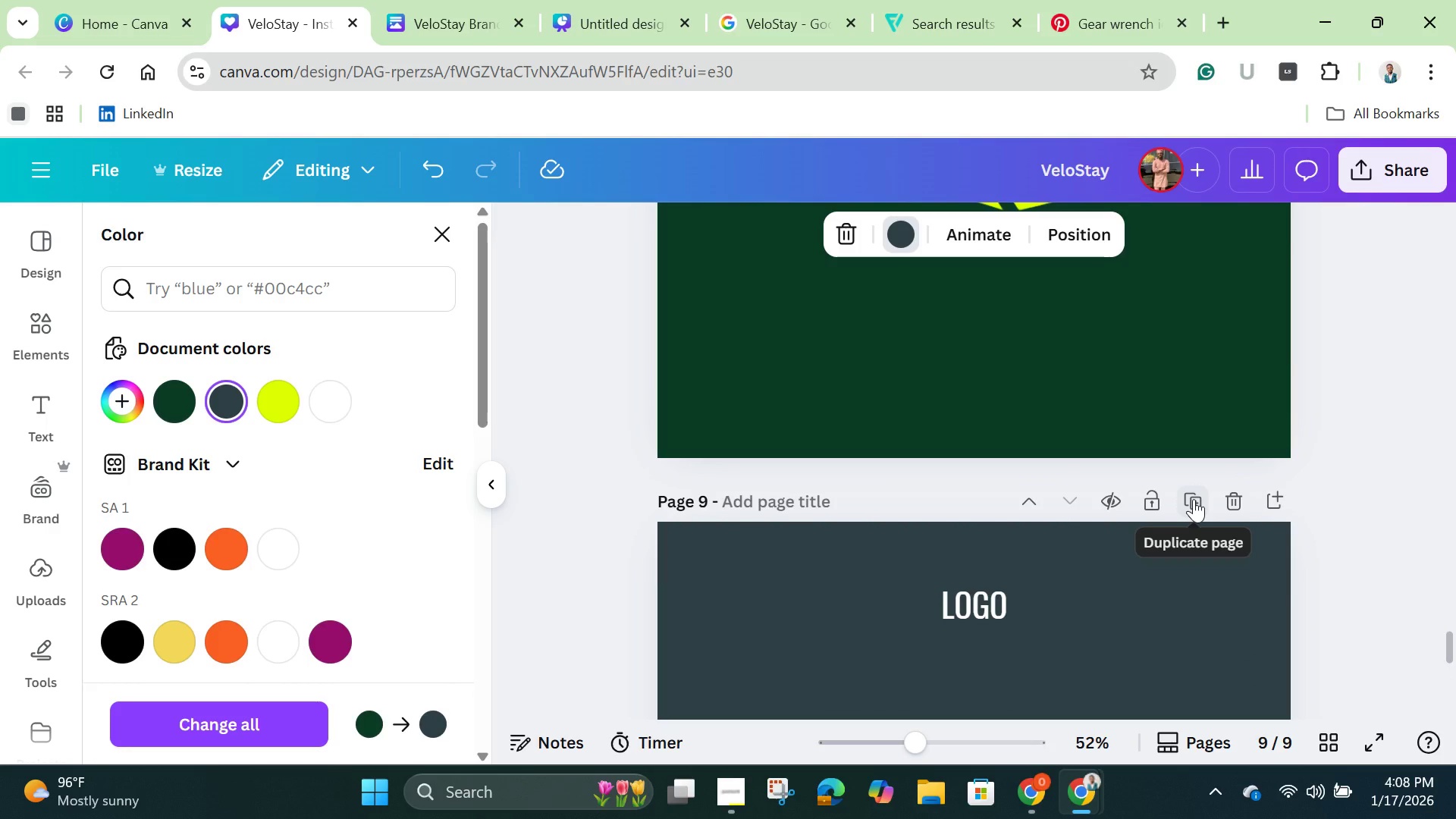 
wait(7.75)
 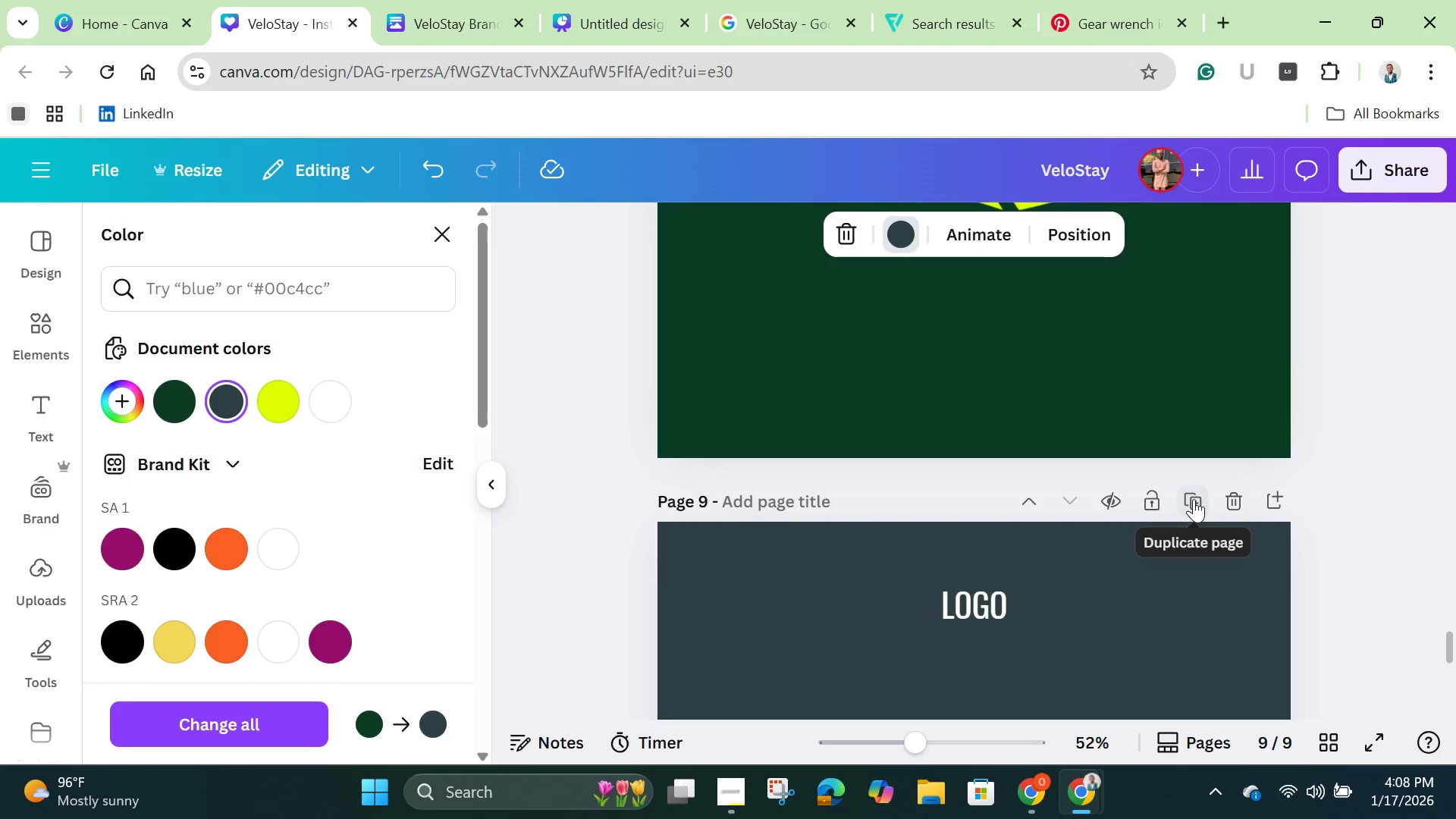 
left_click([1194, 499])
 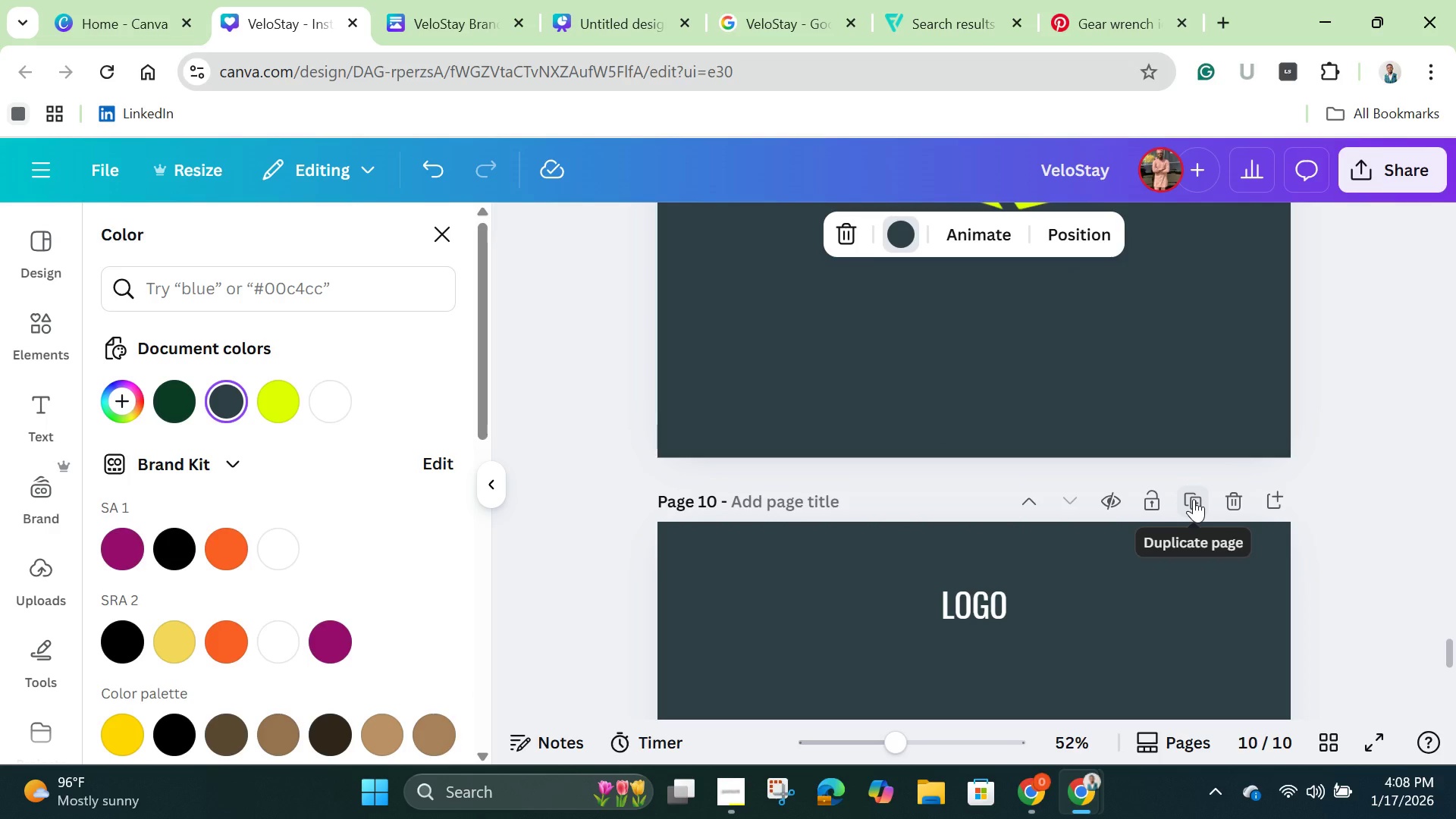 
scroll: coordinate [1194, 505], scroll_direction: down, amount: 2.0
 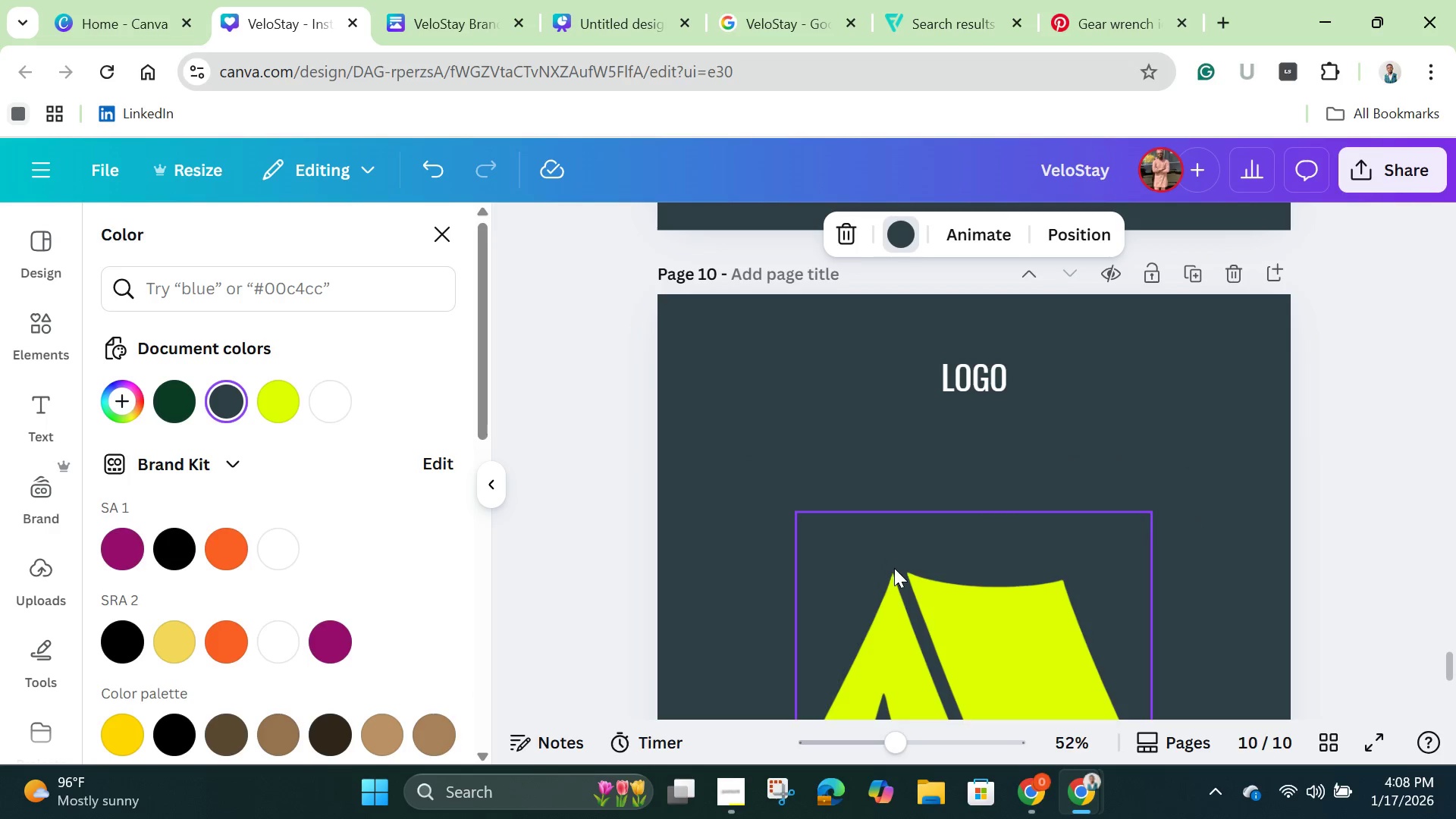 
left_click([894, 570])
 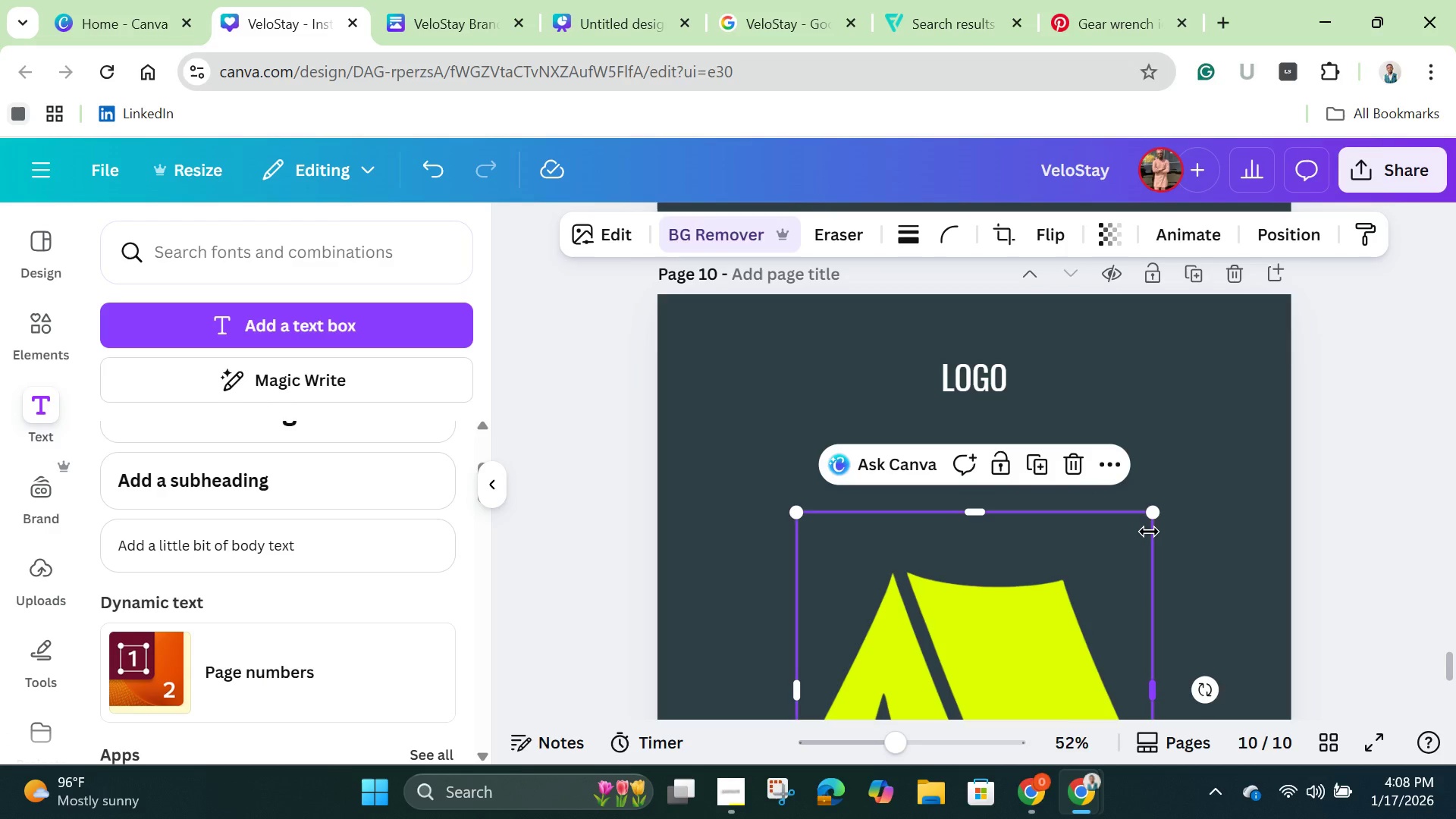 
wait(5.03)
 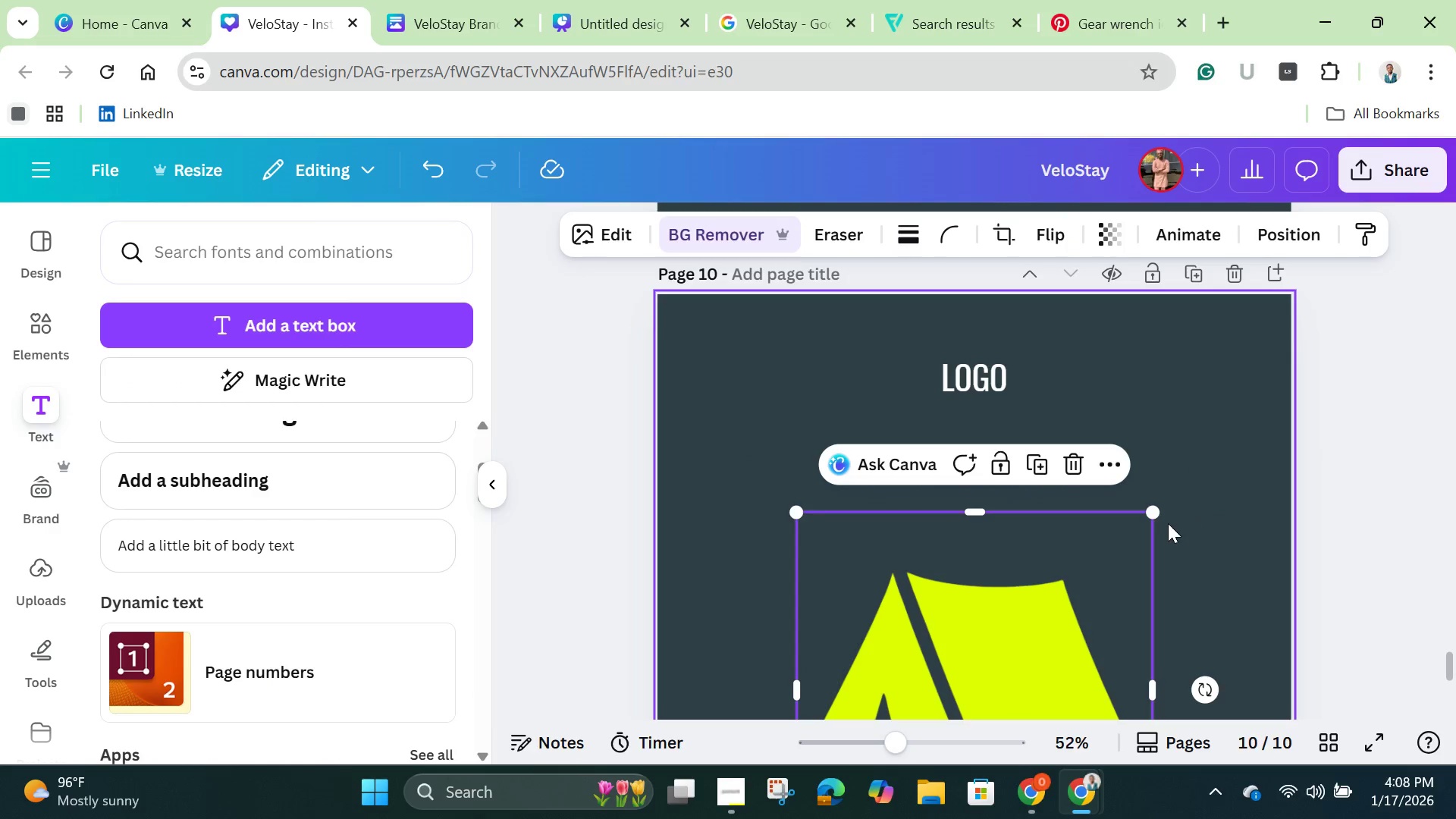 
scroll: coordinate [1149, 542], scroll_direction: down, amount: 2.0
 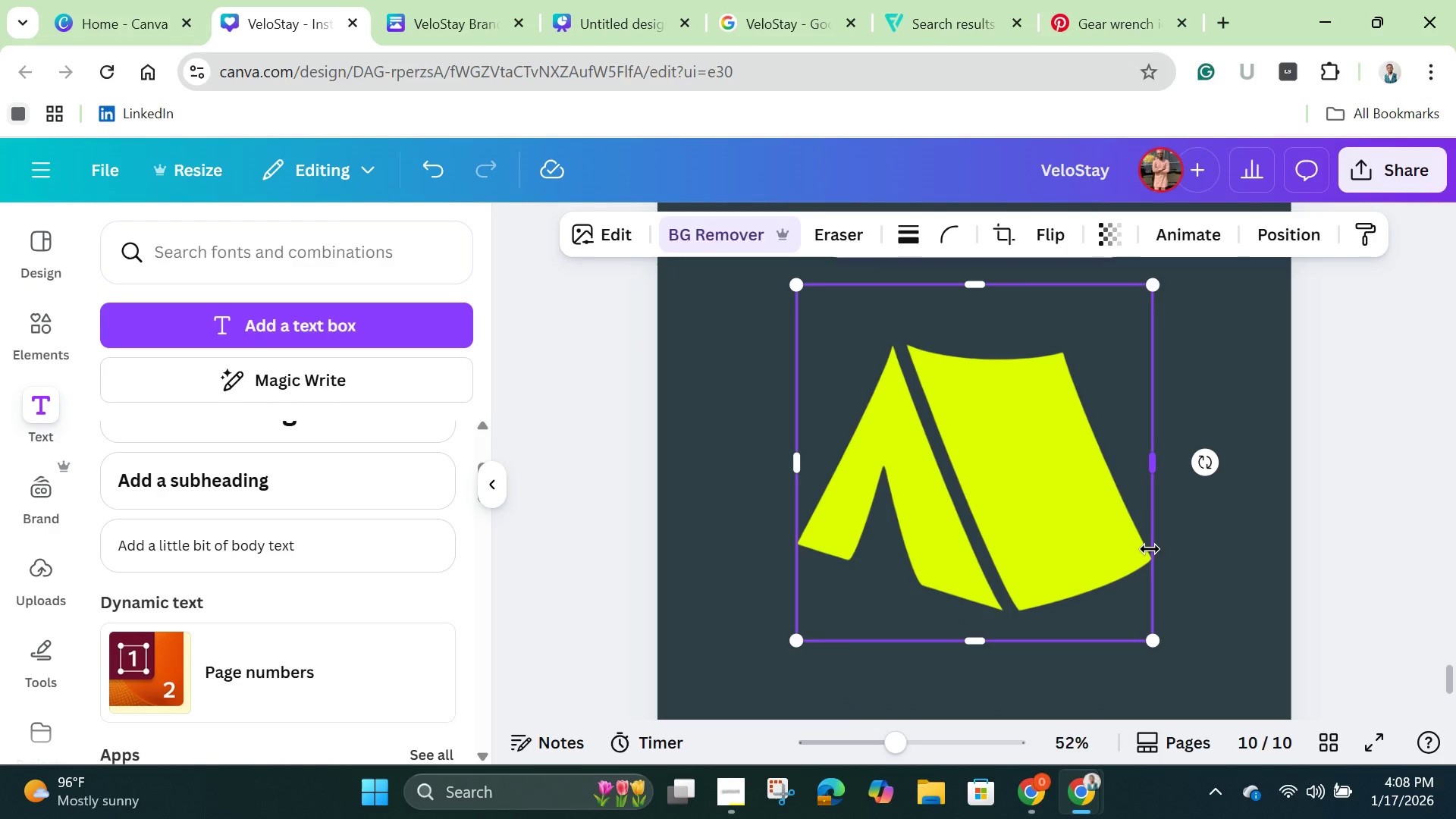 
scroll: coordinate [1157, 564], scroll_direction: up, amount: 8.0
 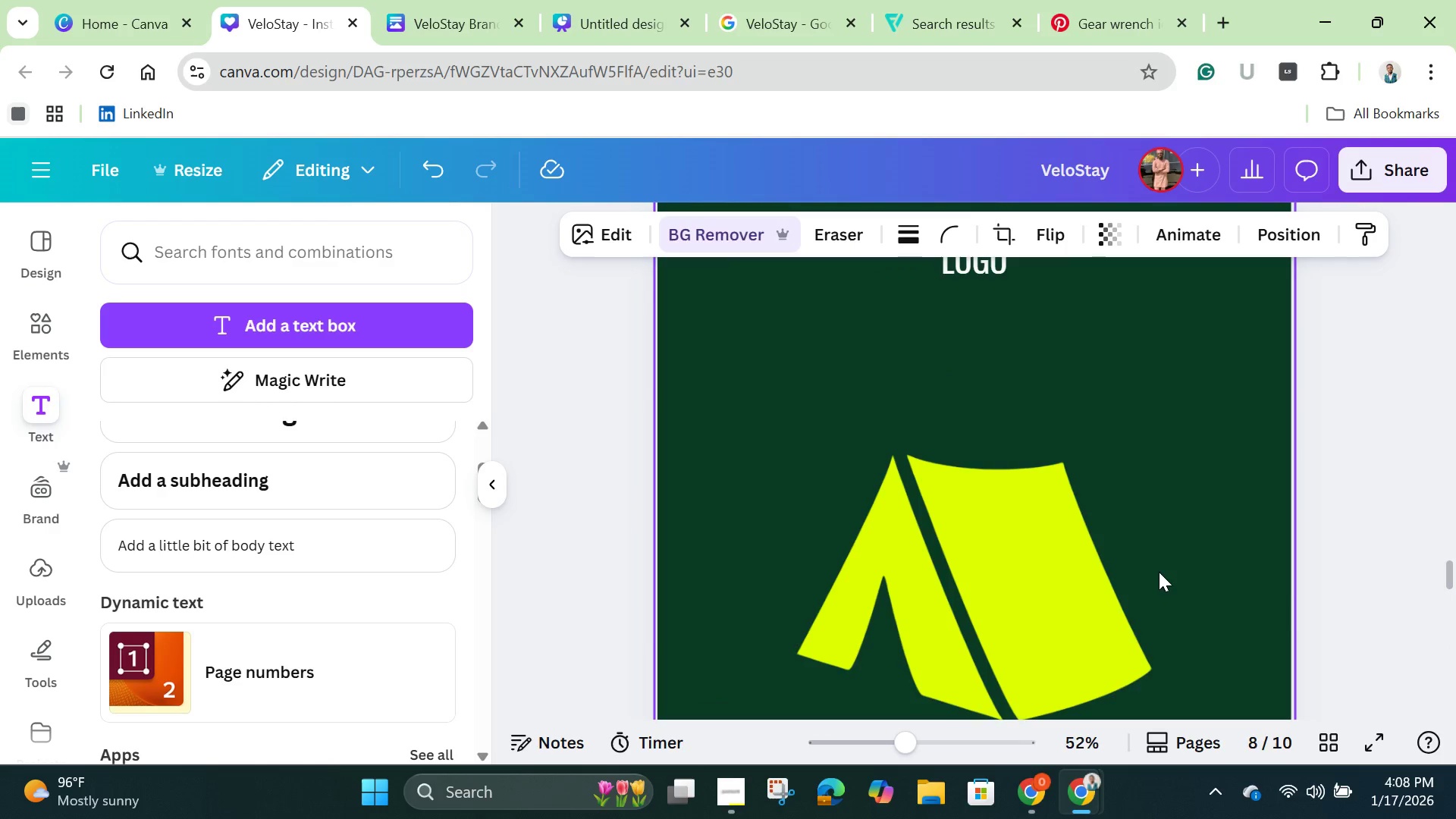 
scroll: coordinate [1160, 584], scroll_direction: down, amount: 6.0
 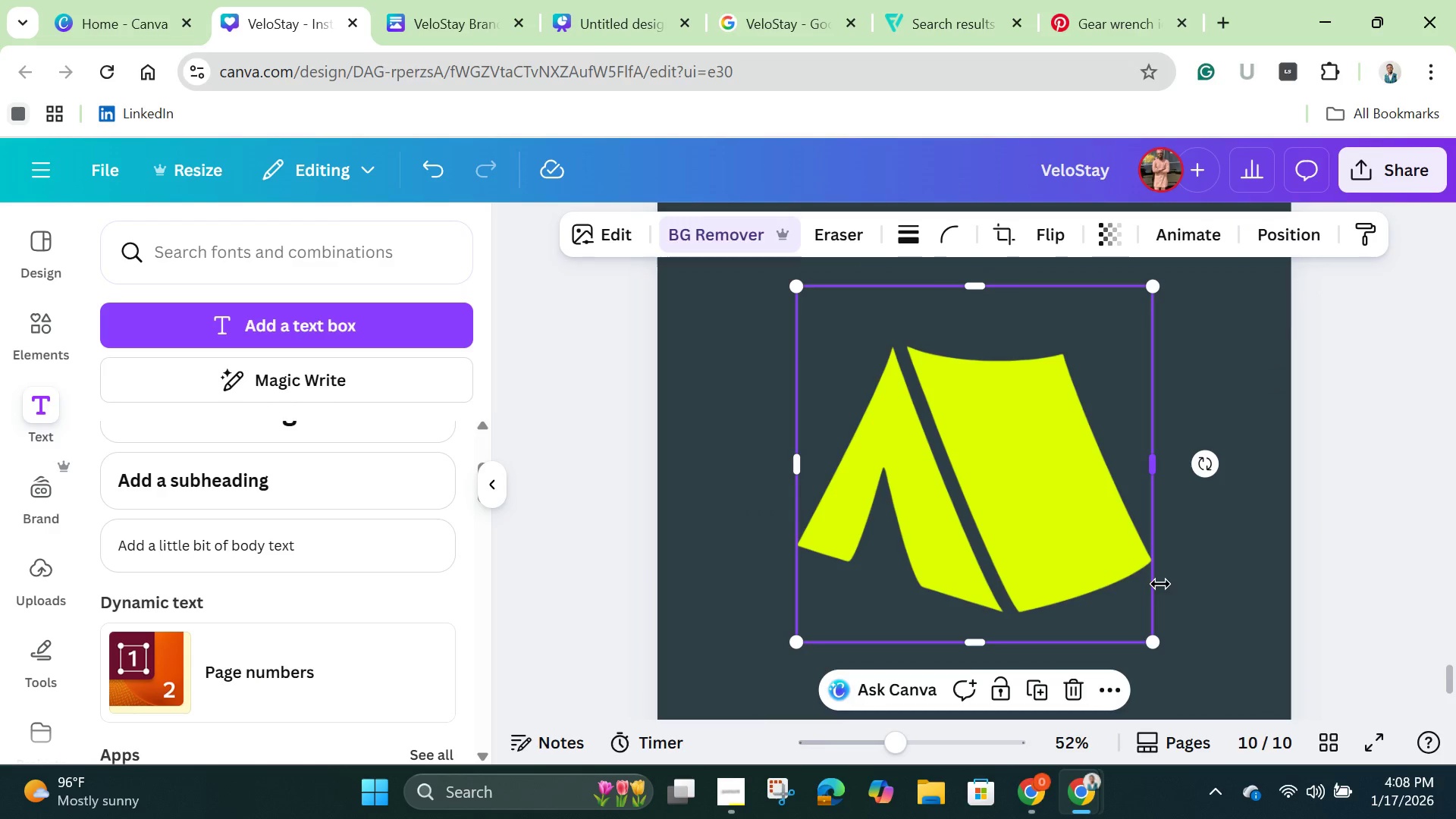 
left_click([1360, 366])
 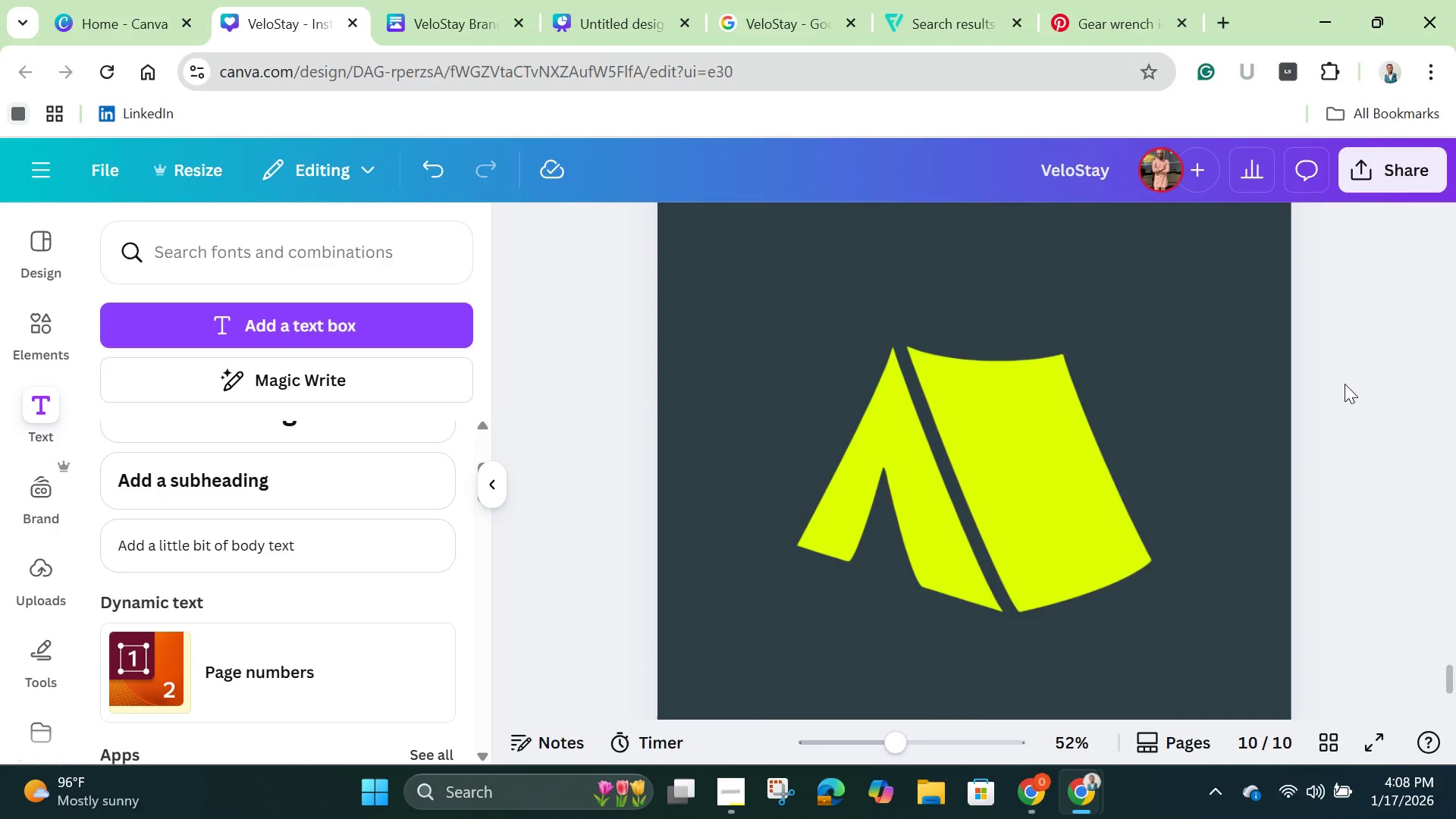 
scroll: coordinate [1345, 384], scroll_direction: up, amount: 4.0
 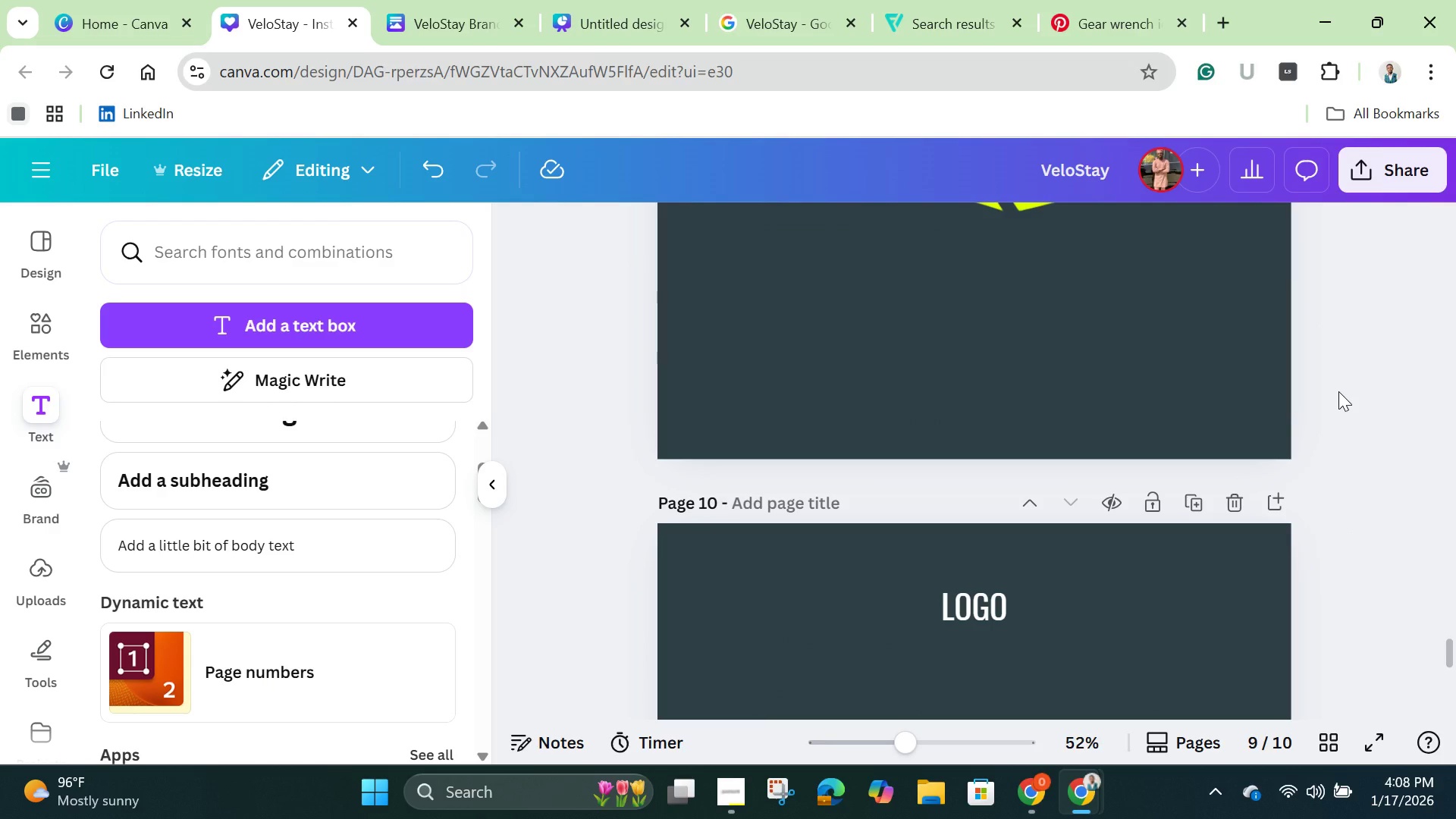 
scroll: coordinate [1338, 391], scroll_direction: down, amount: 3.0
 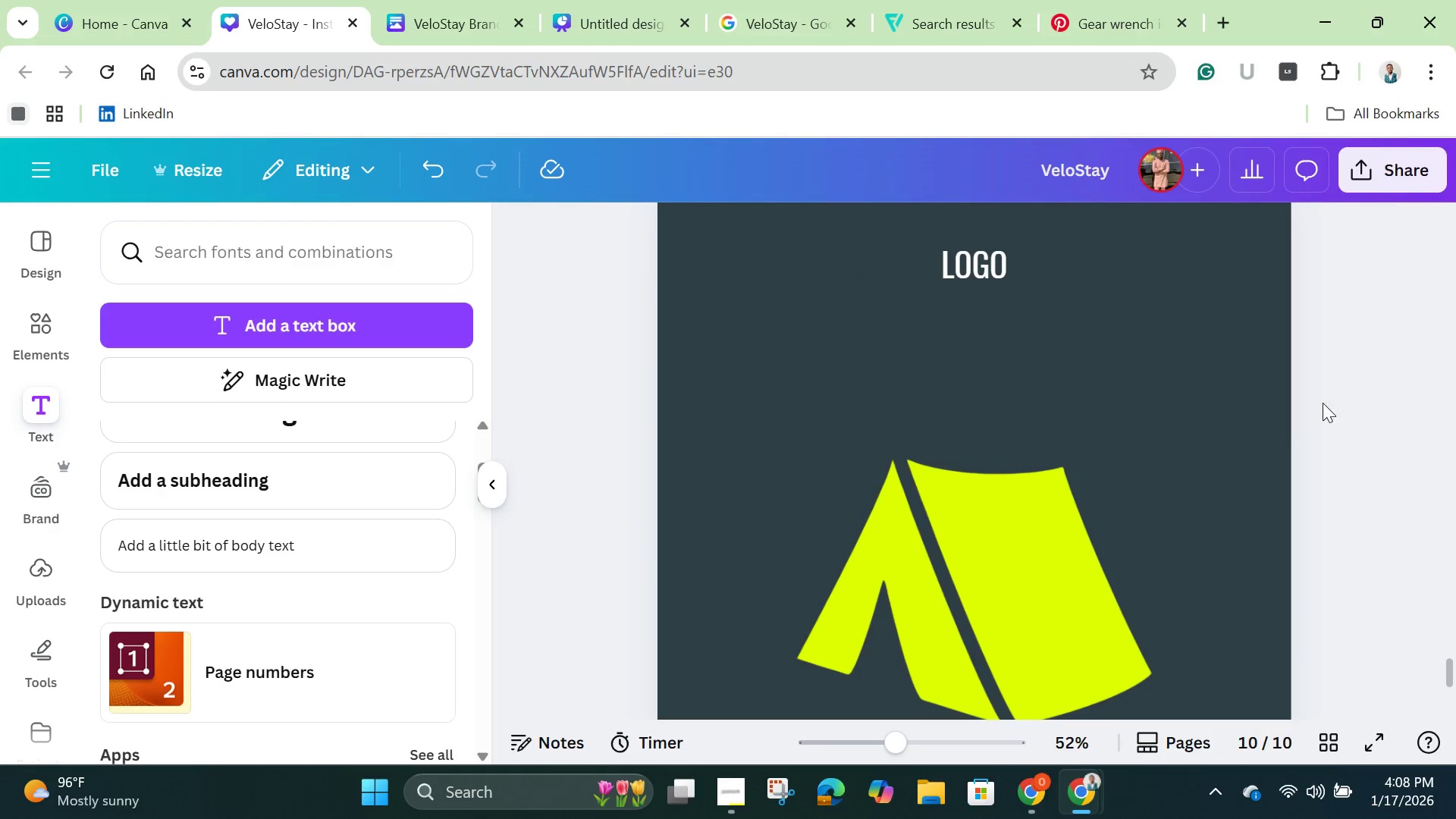 
left_click([1139, 436])
 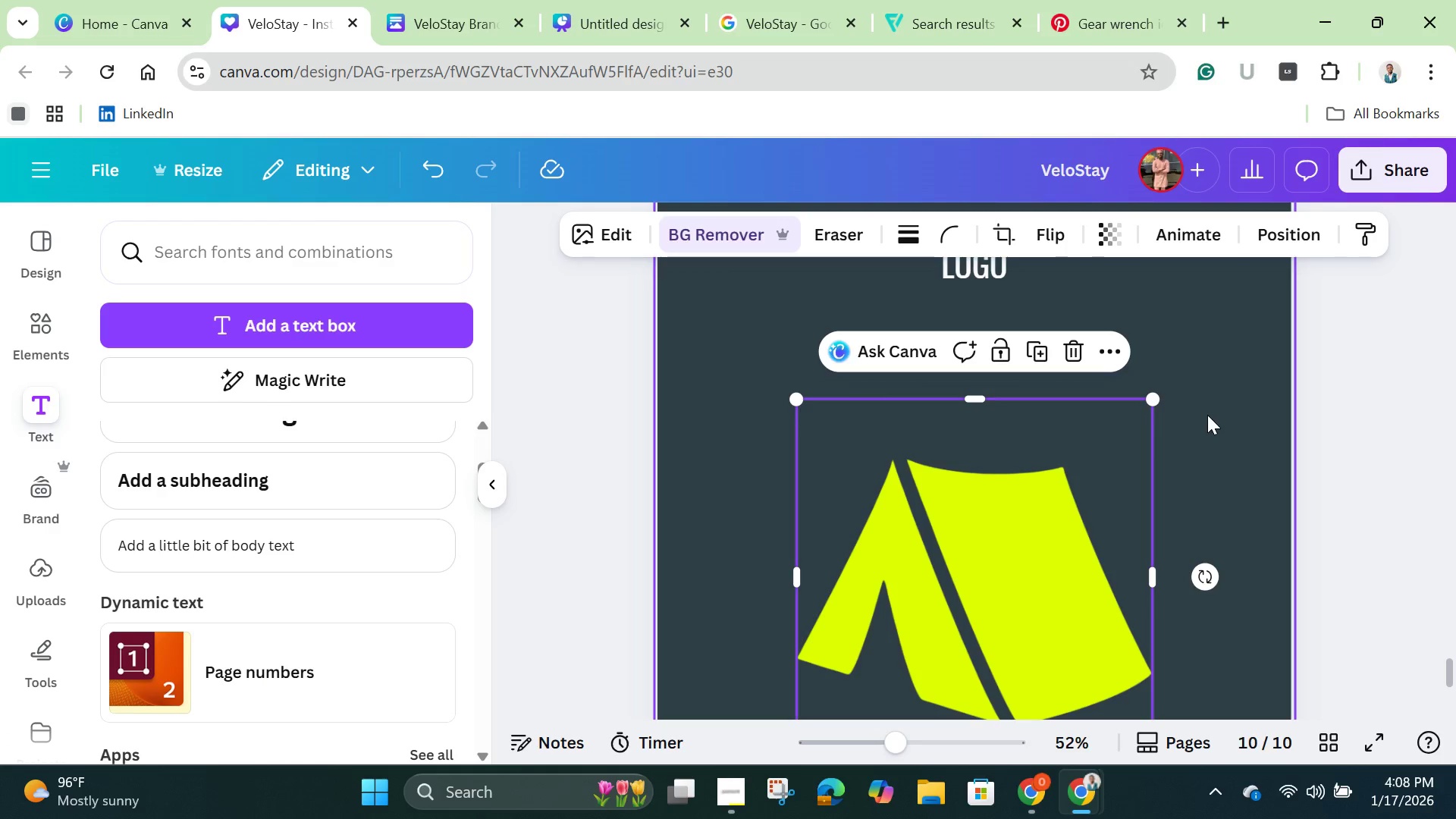 
left_click([1208, 415])
 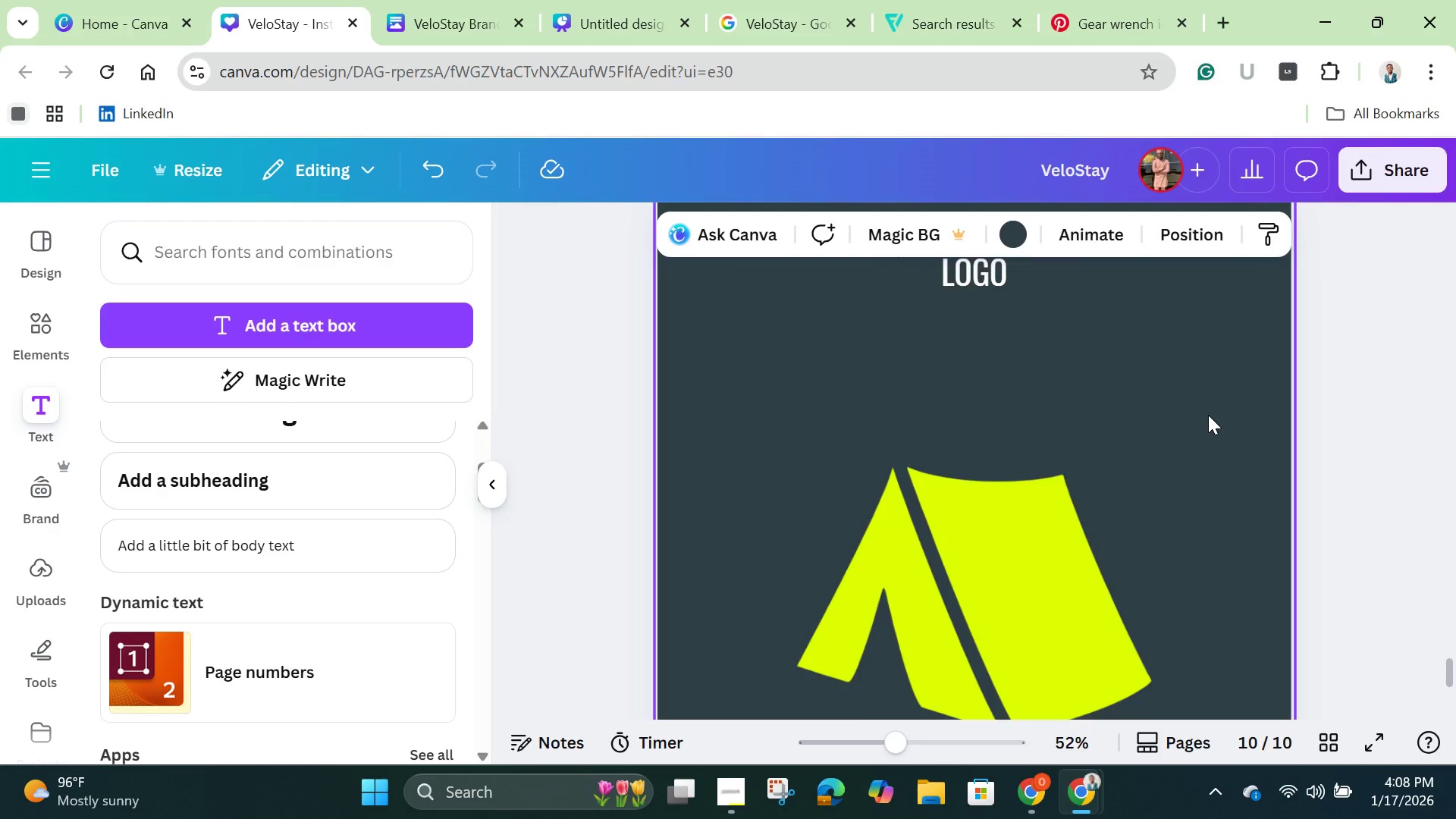 
scroll: coordinate [1208, 415], scroll_direction: up, amount: 3.0
 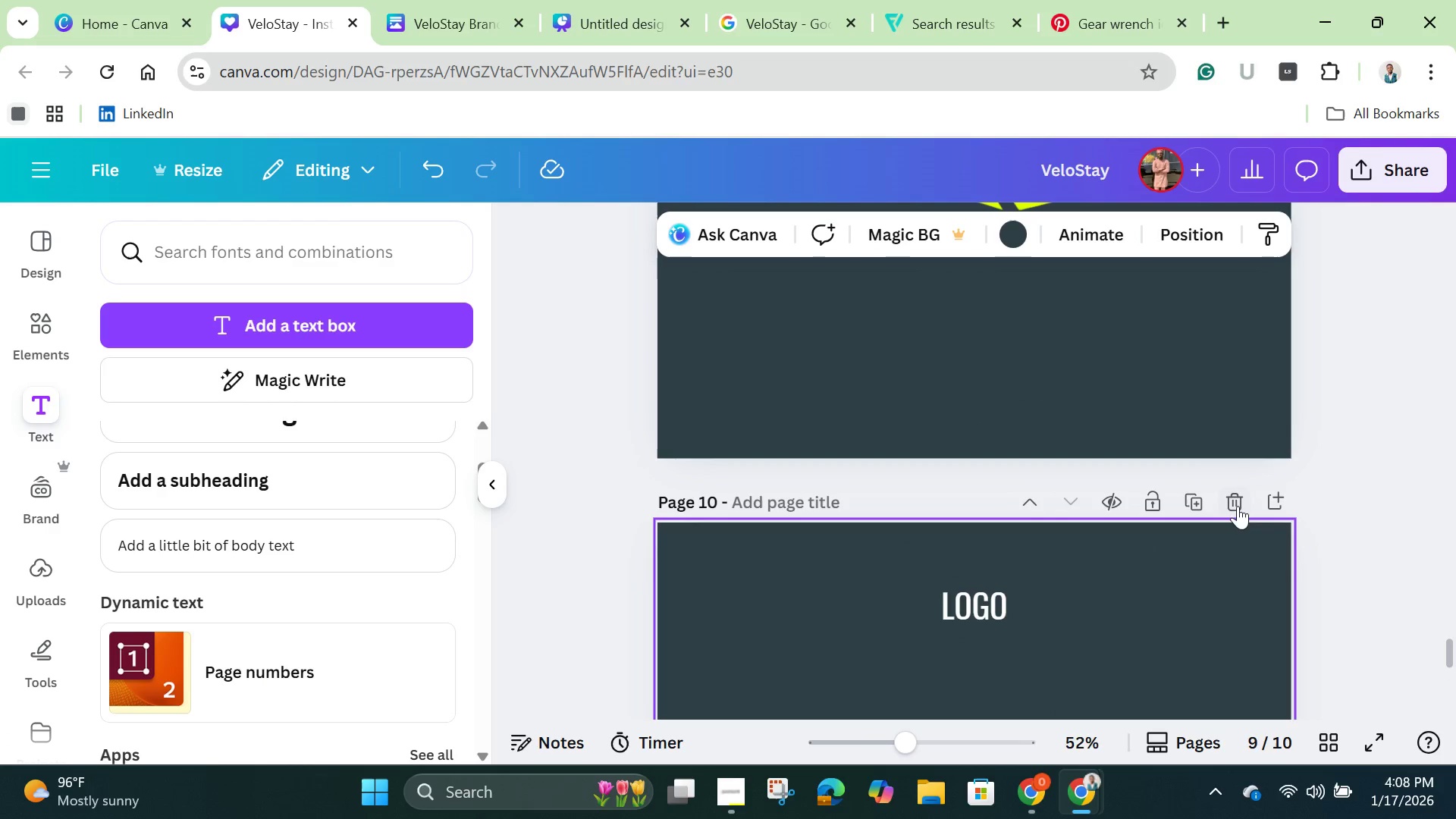 
left_click([1238, 501])
 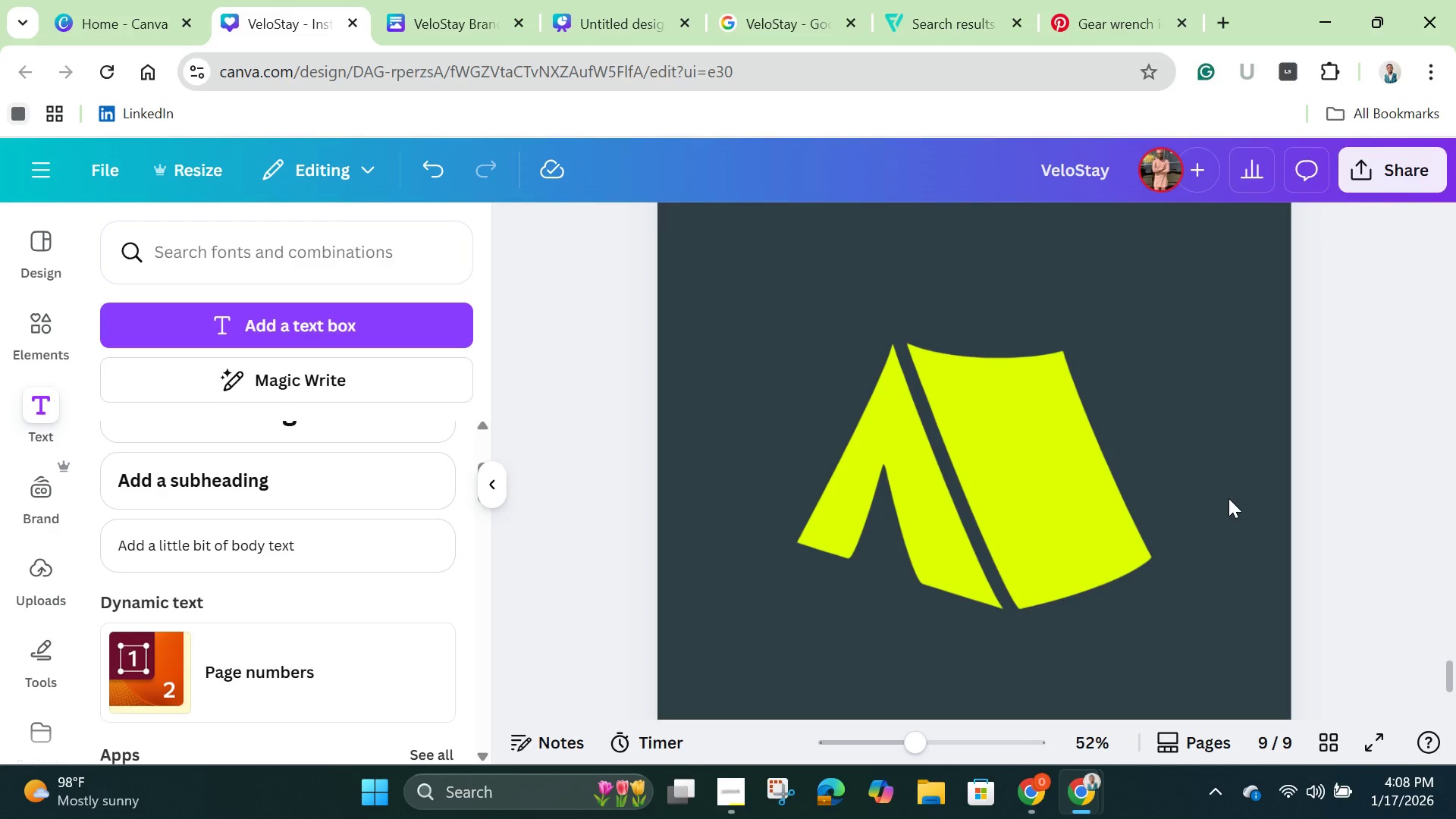 
wait(13.98)
 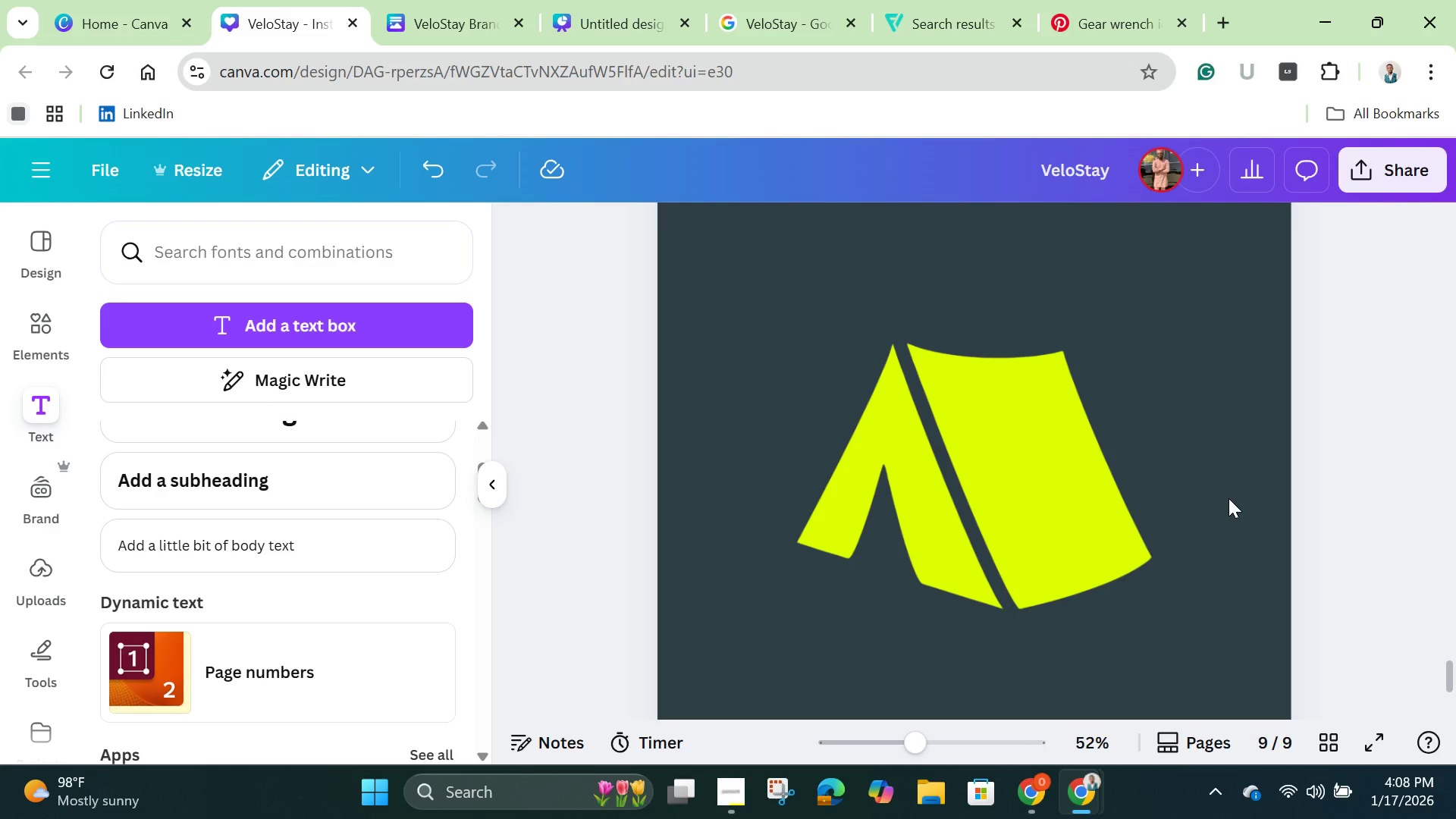 
scroll: coordinate [1222, 500], scroll_direction: up, amount: 5.0
 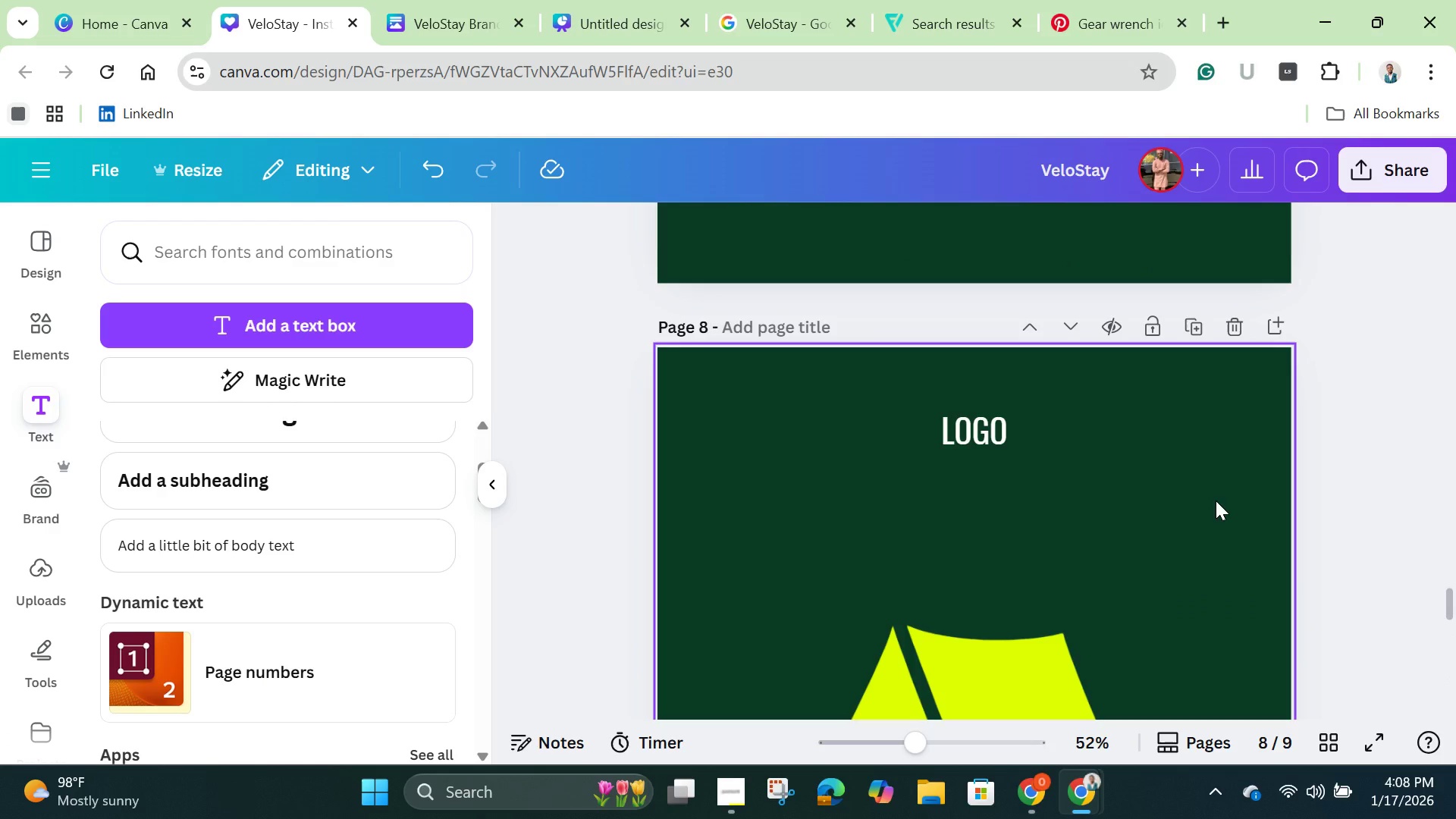 
scroll: coordinate [1216, 500], scroll_direction: down, amount: 1.0
 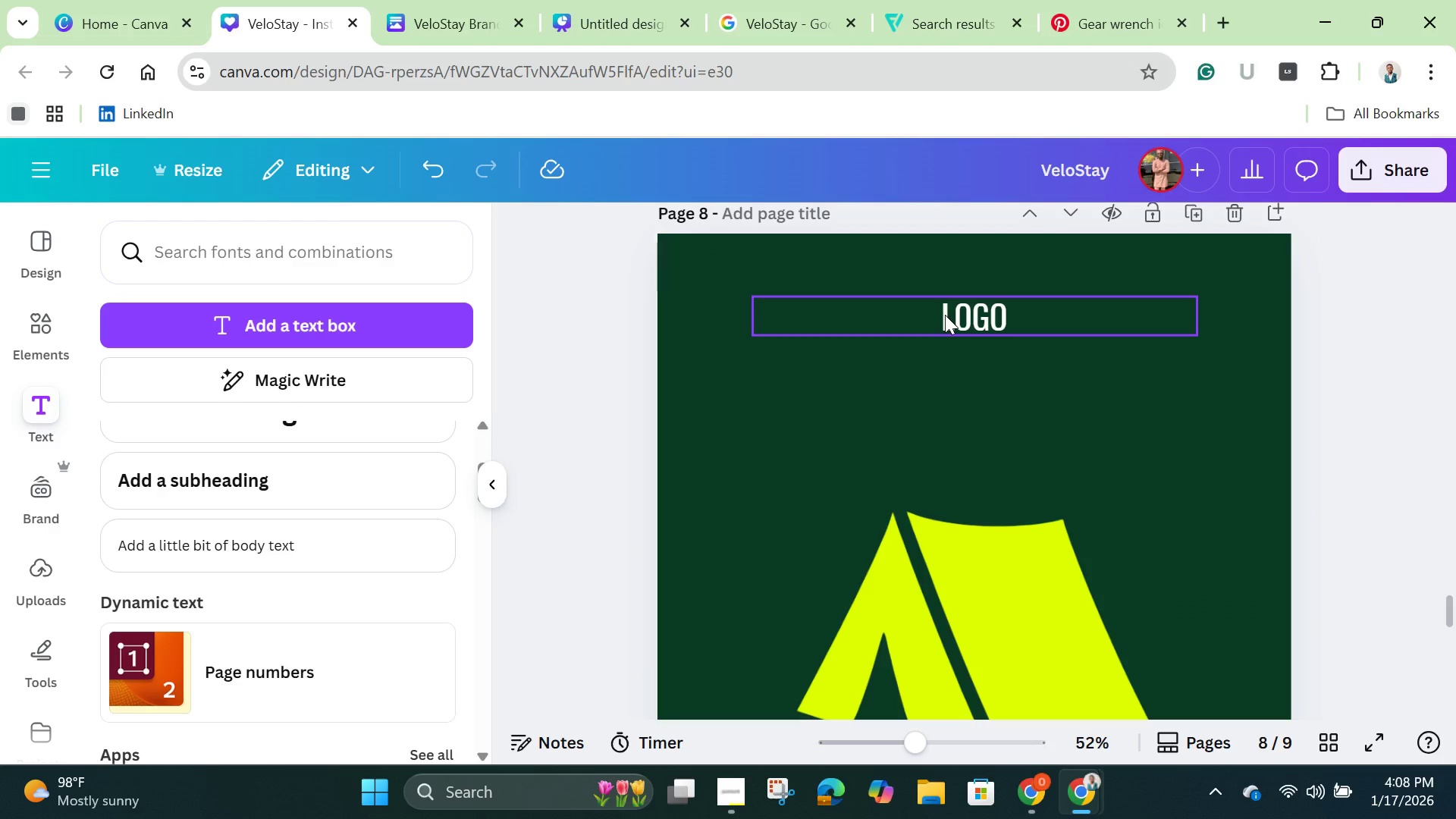 
left_click([945, 315])
 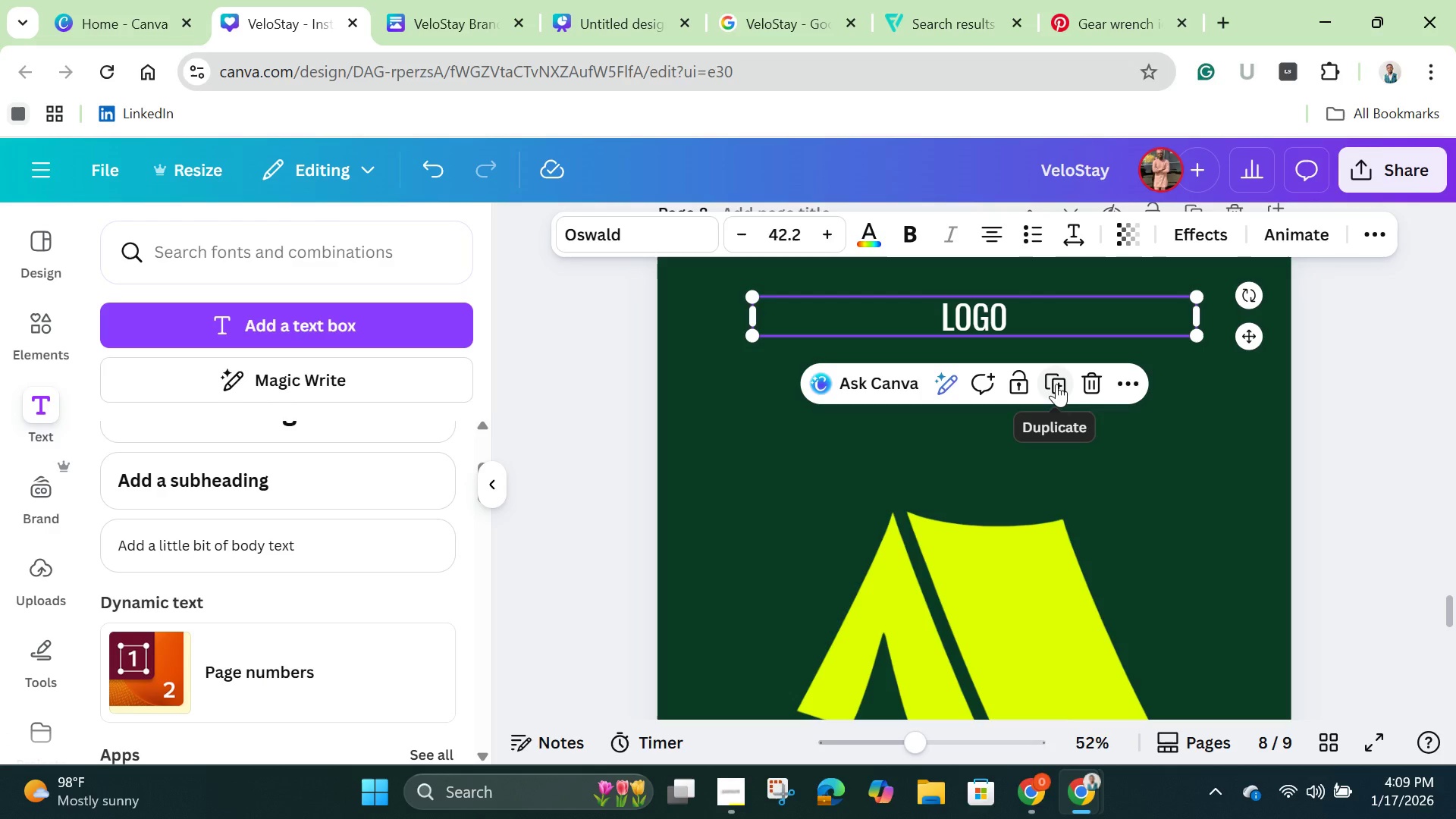 
left_click([1055, 384])
 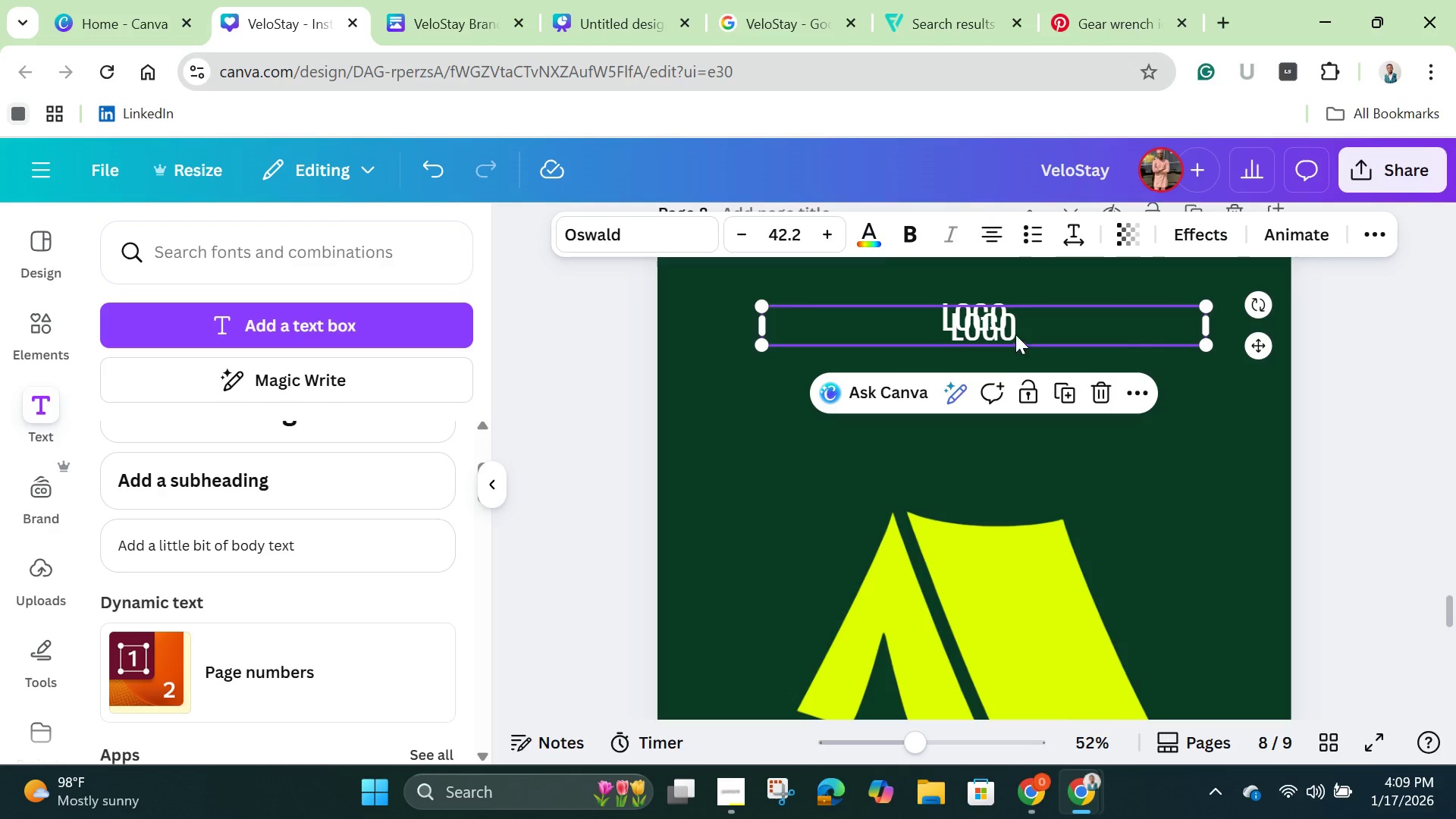 
left_click_drag(start_coordinate=[1015, 326], to_coordinate=[1028, 584])
 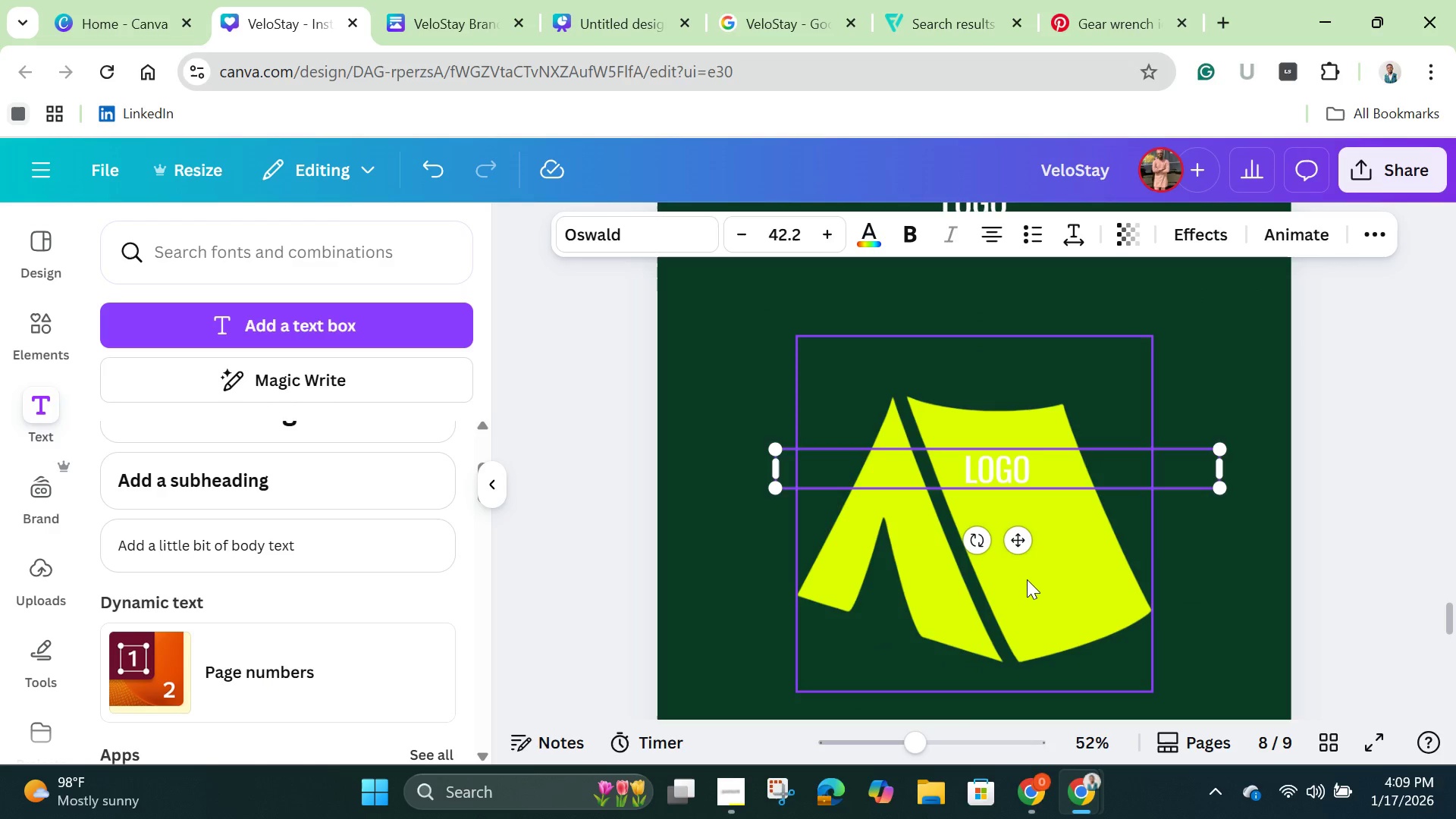 
scroll: coordinate [1027, 579], scroll_direction: down, amount: 1.0
 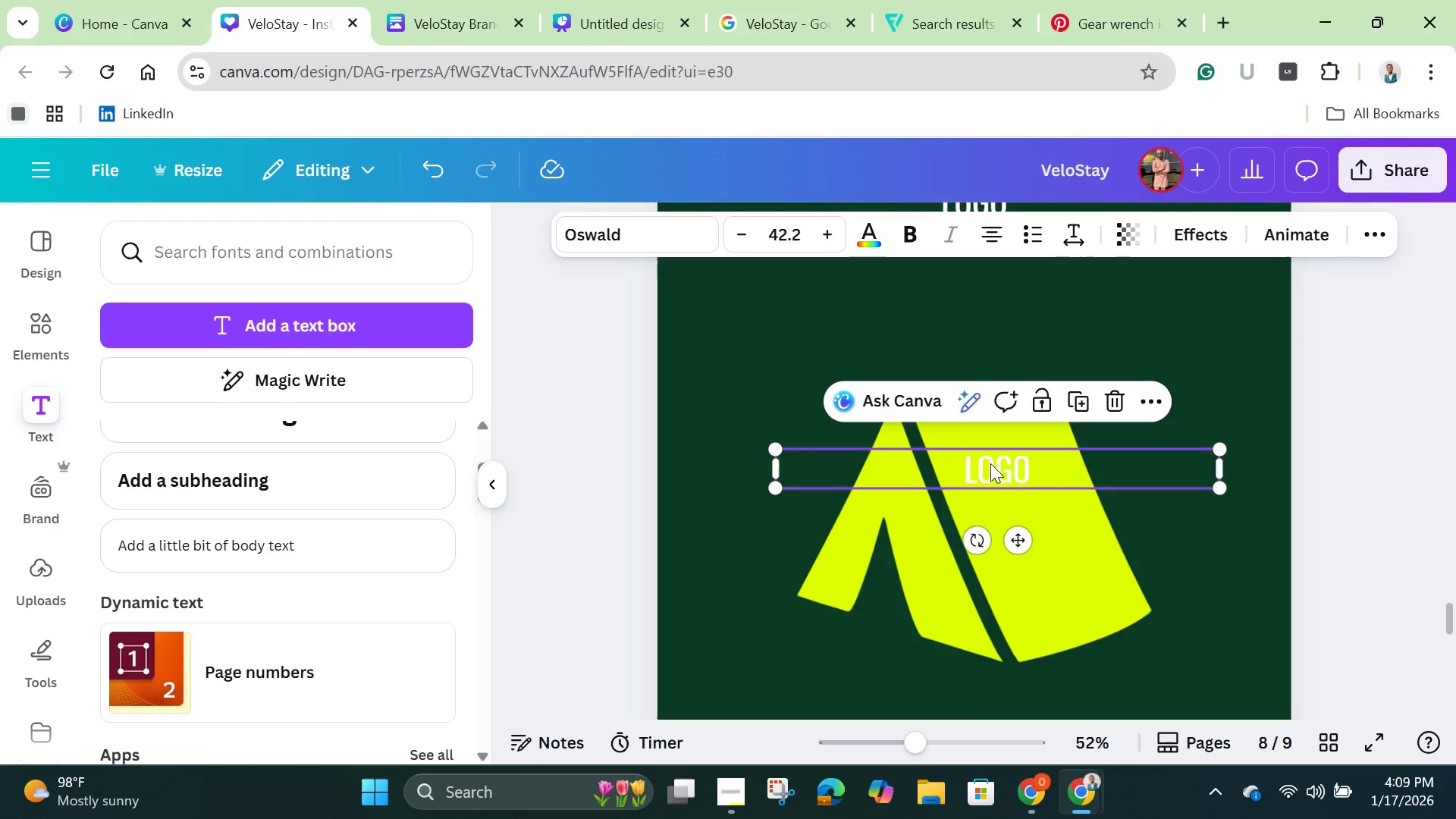 
left_click_drag(start_coordinate=[990, 463], to_coordinate=[1034, 605])
 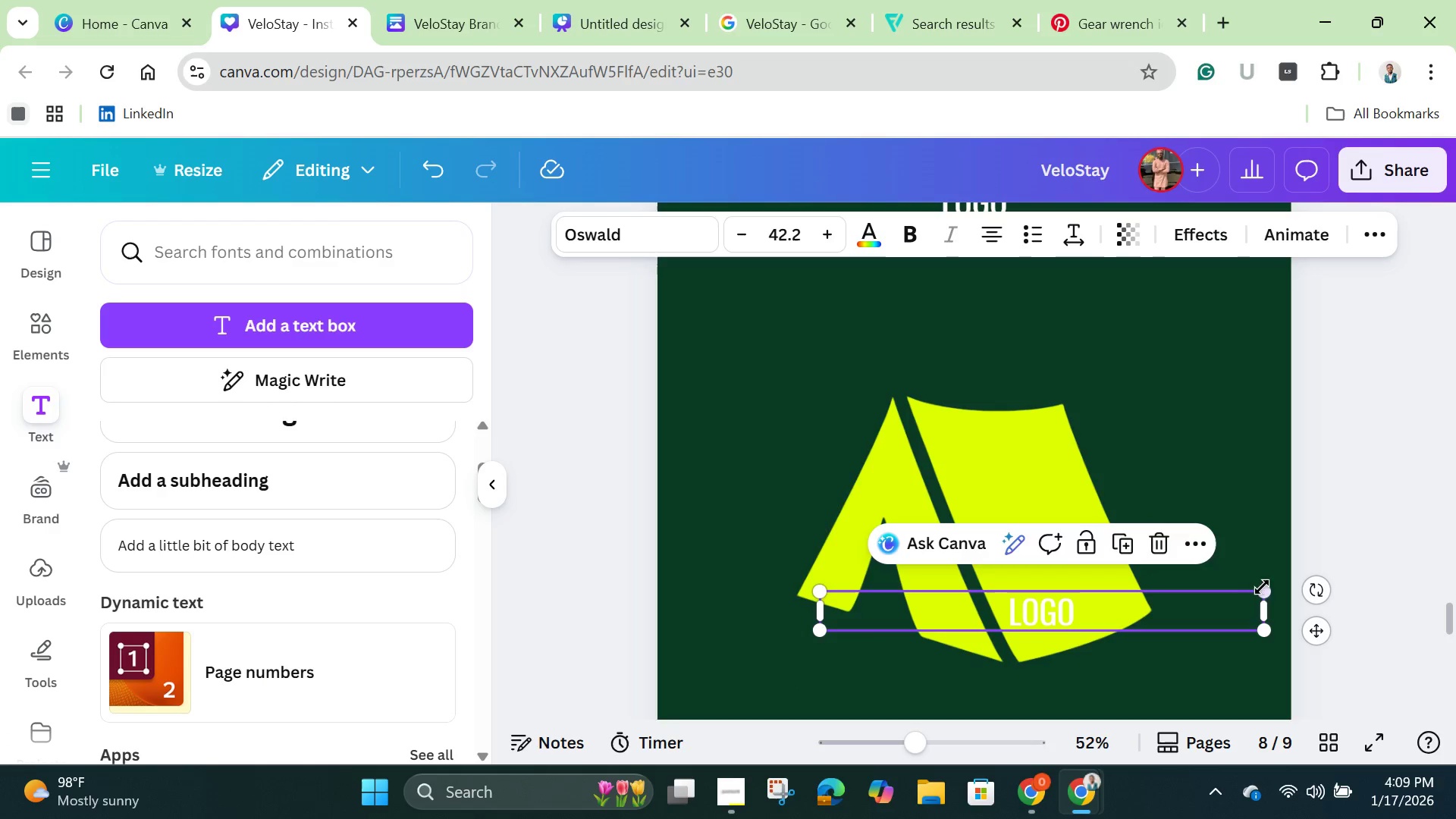 
left_click_drag(start_coordinate=[1319, 588], to_coordinate=[1268, 510])
 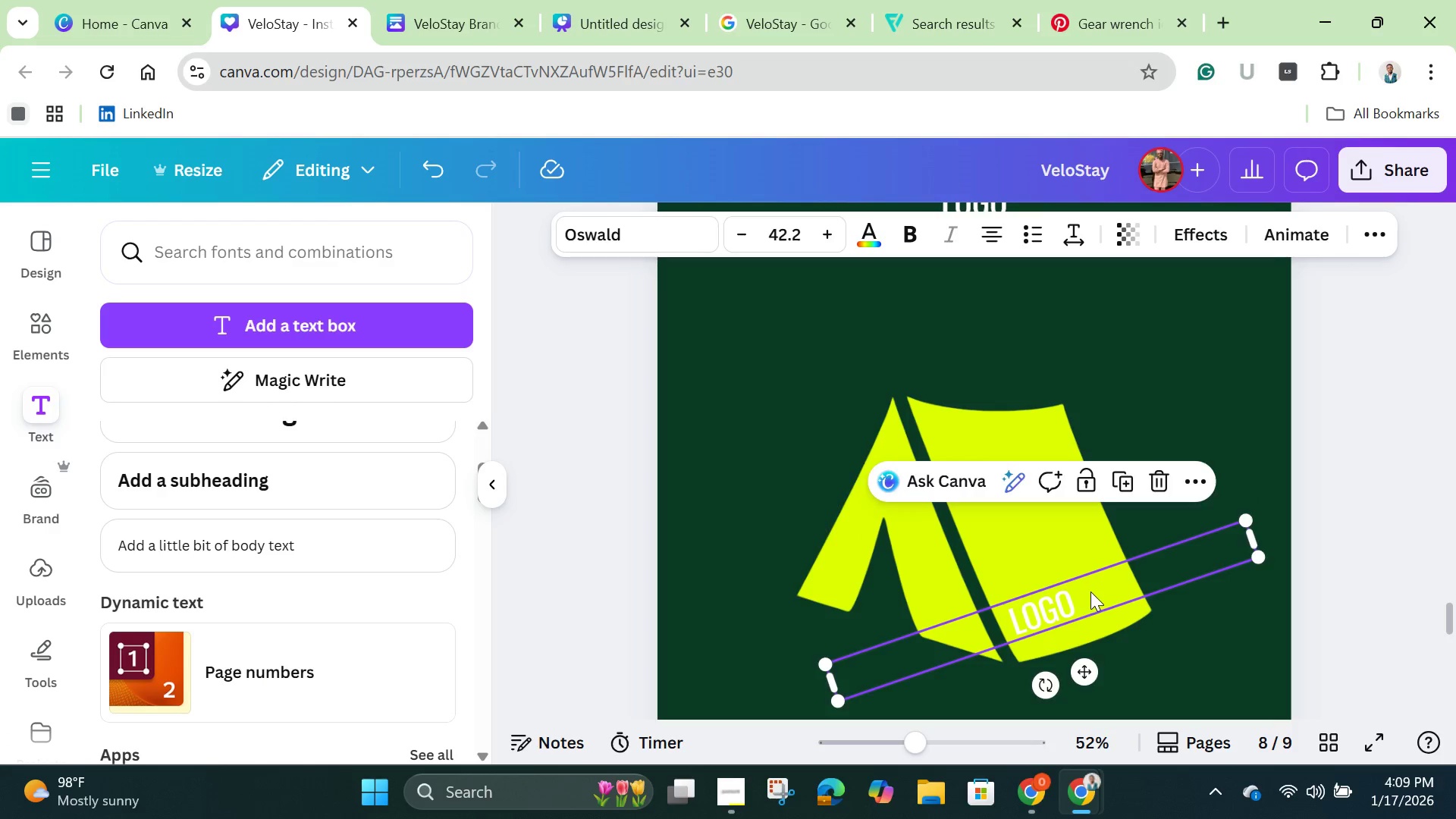 
left_click_drag(start_coordinate=[1088, 590], to_coordinate=[992, 604])
 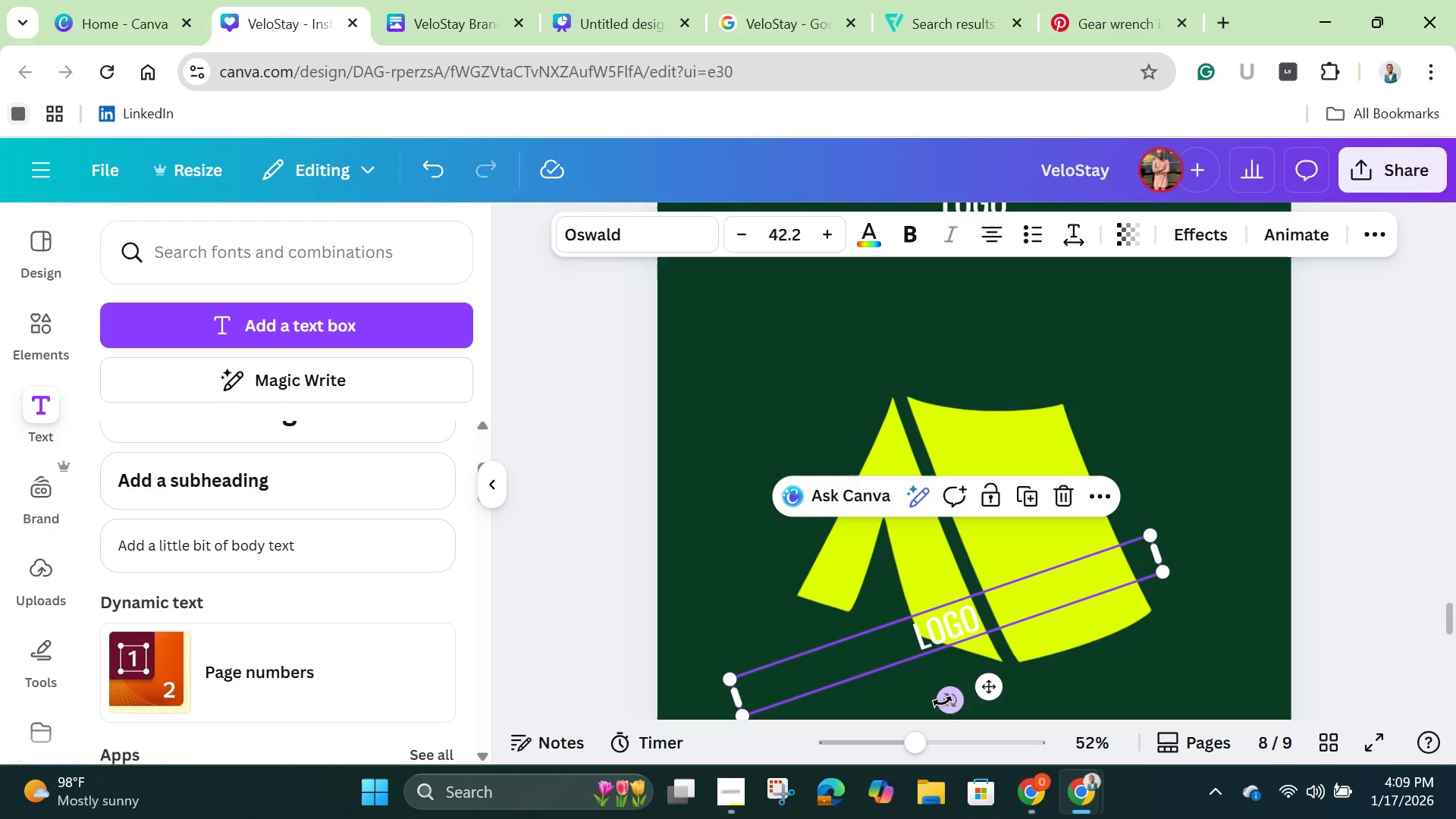 
left_click_drag(start_coordinate=[949, 704], to_coordinate=[903, 678])
 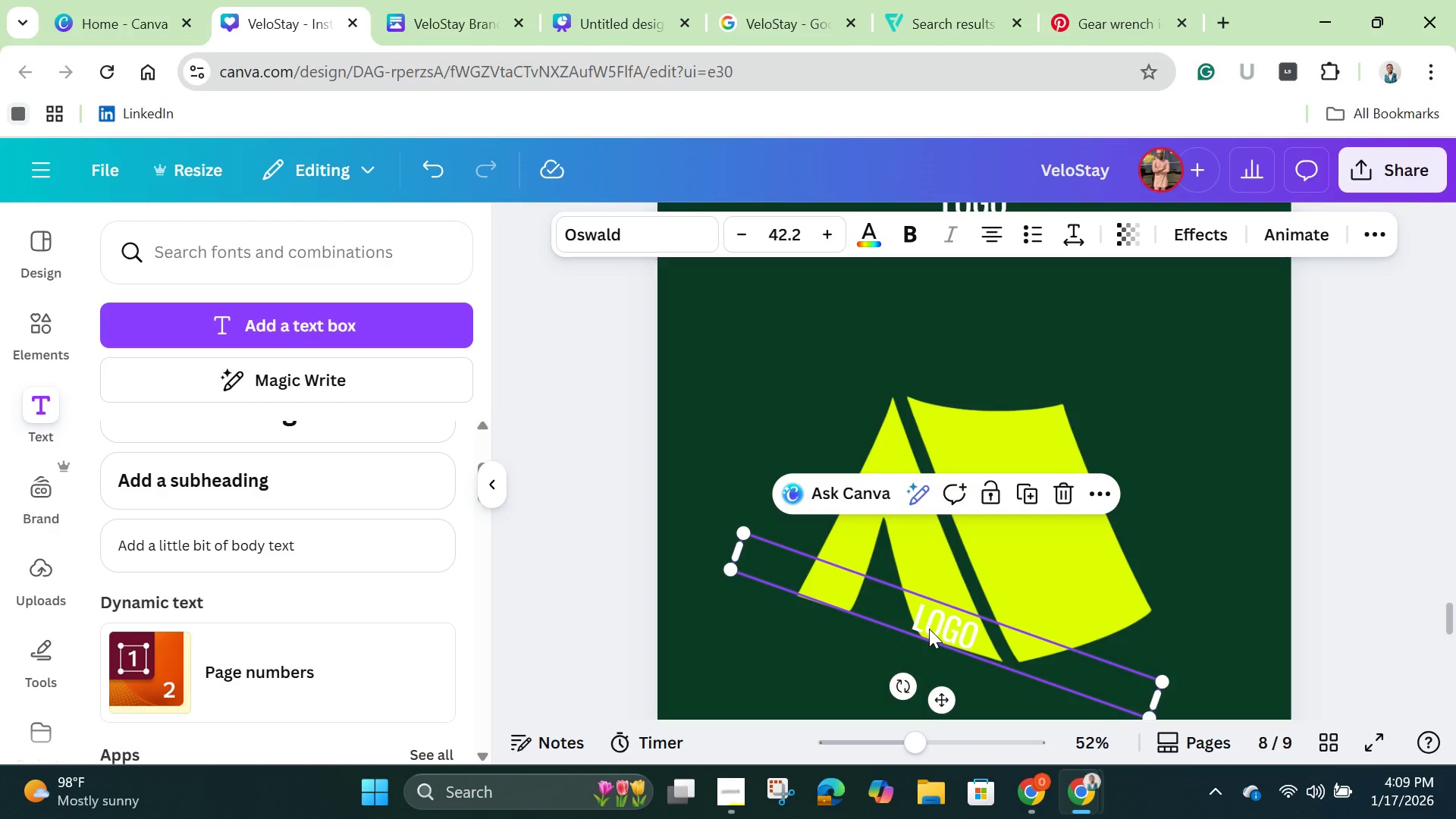 
left_click_drag(start_coordinate=[929, 629], to_coordinate=[824, 638])
 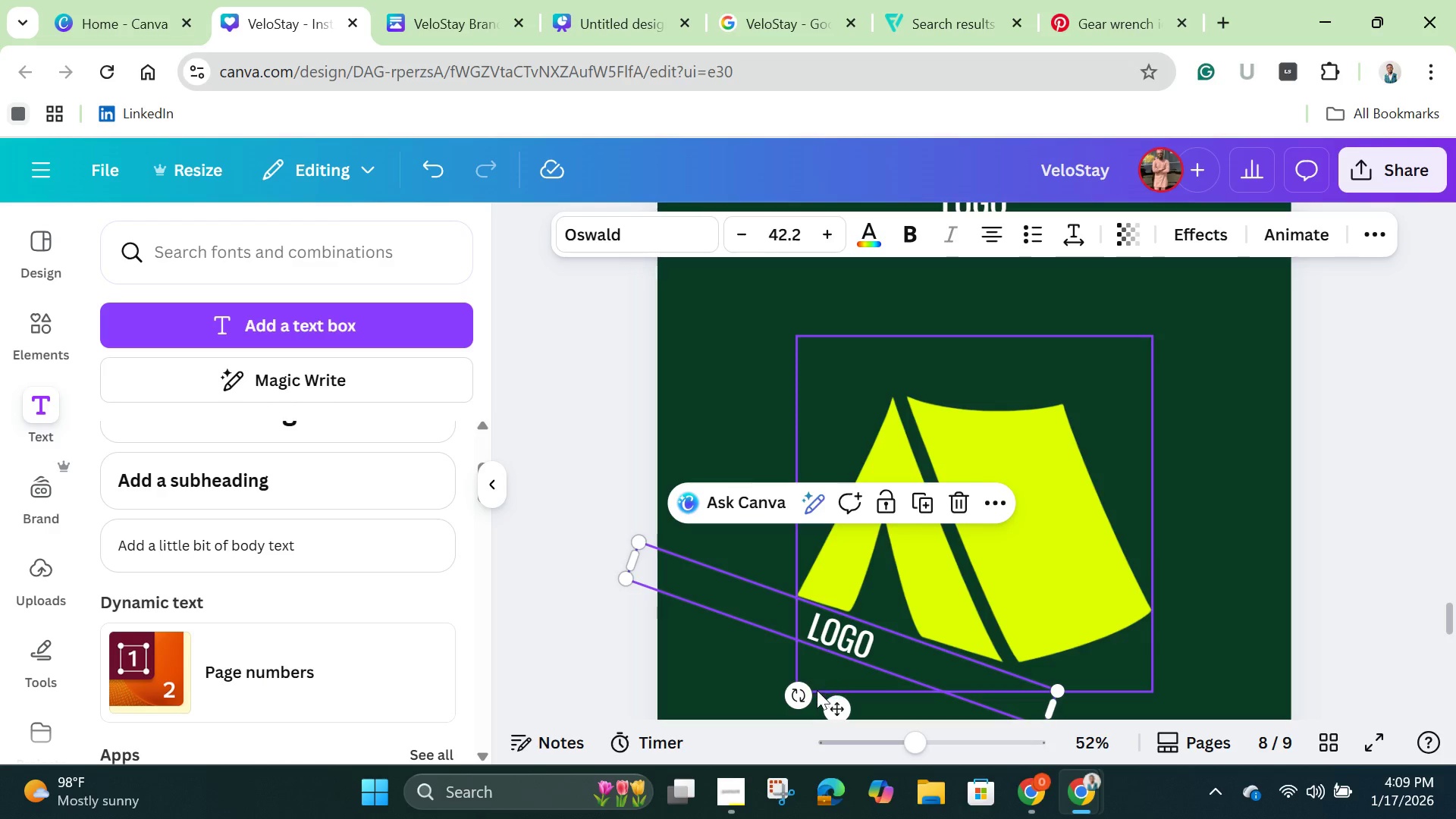 
mouse_move([824, 694])
 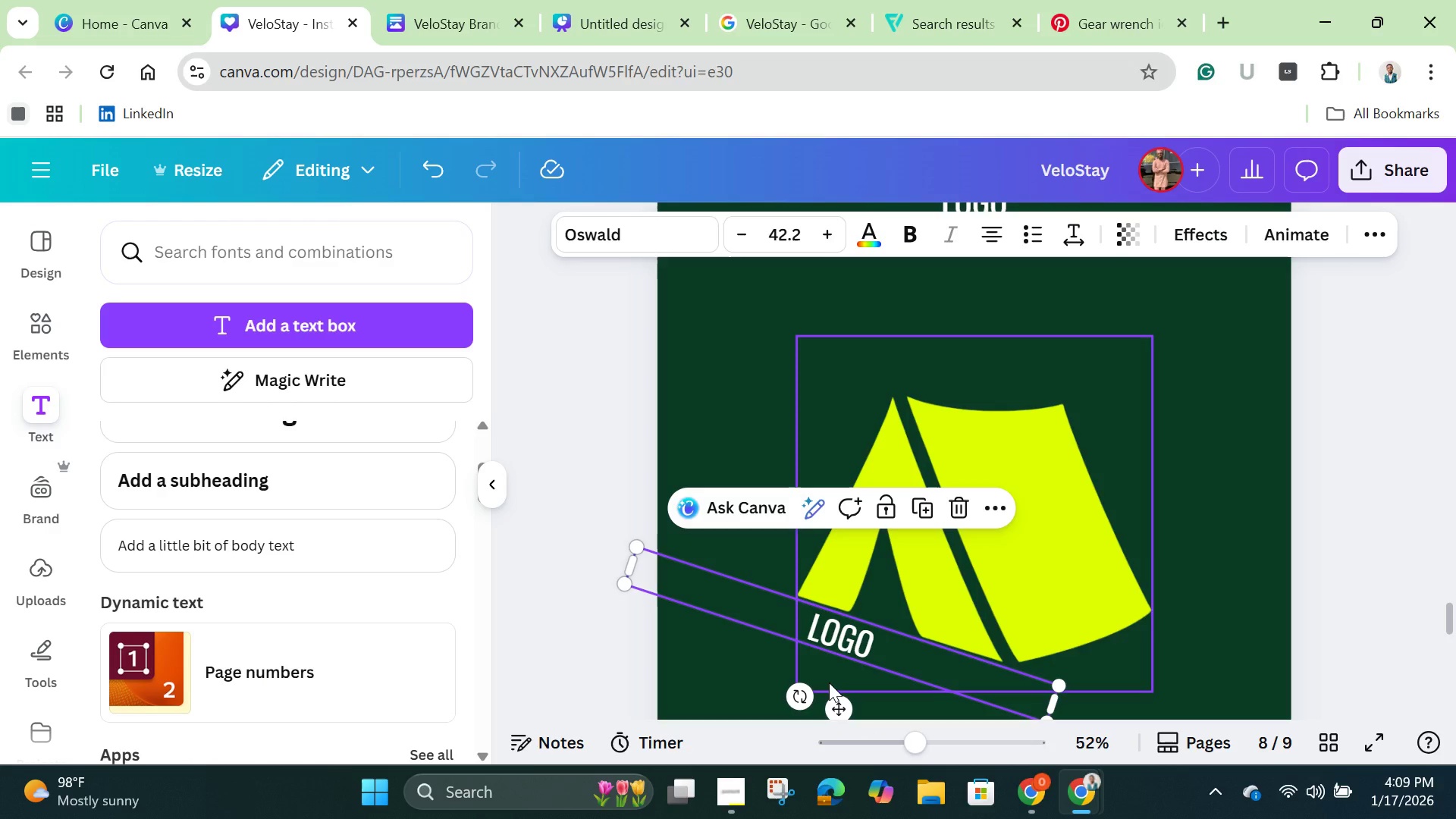 
key(ArrowUp)
 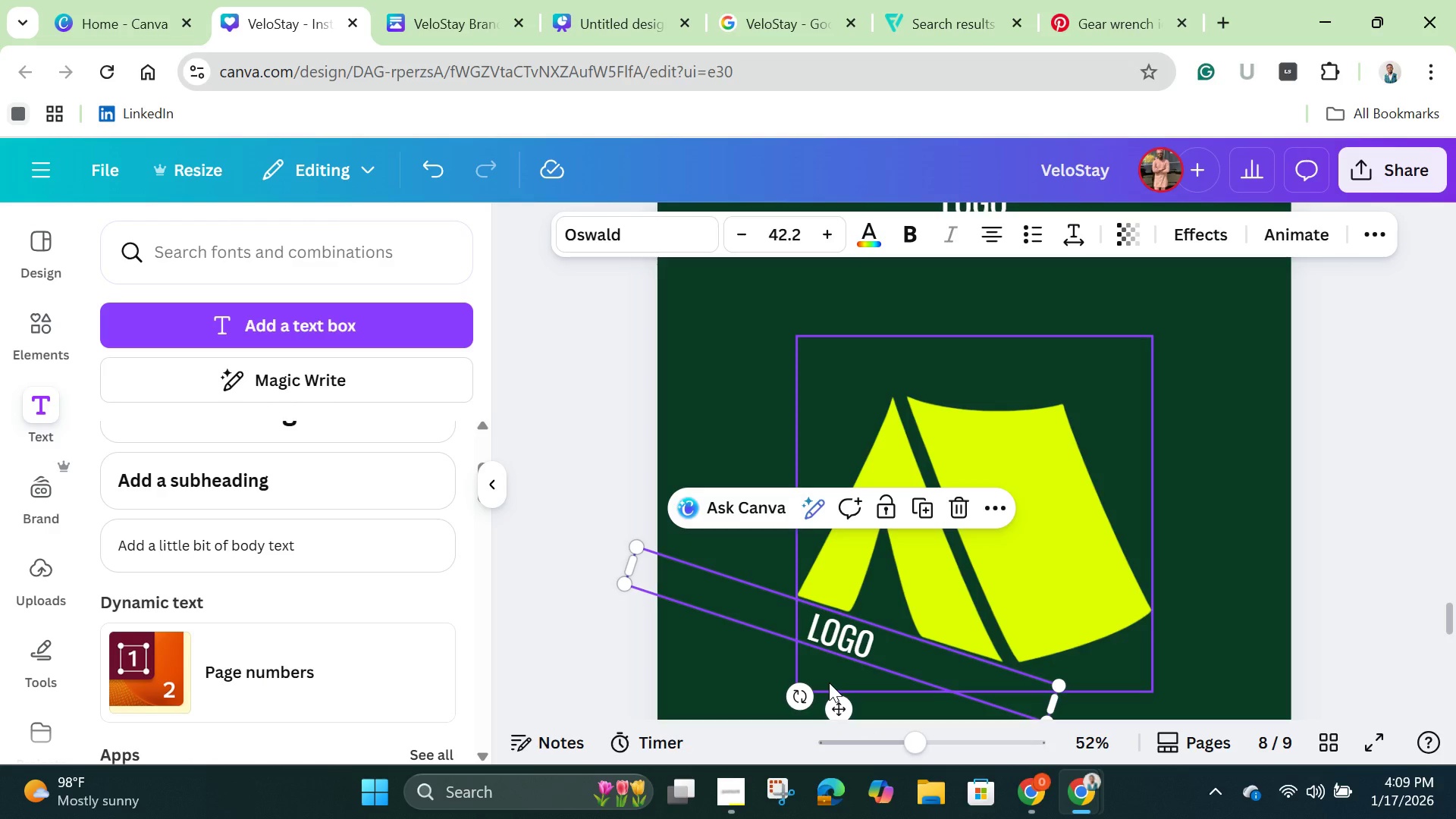 
key(ArrowUp)
 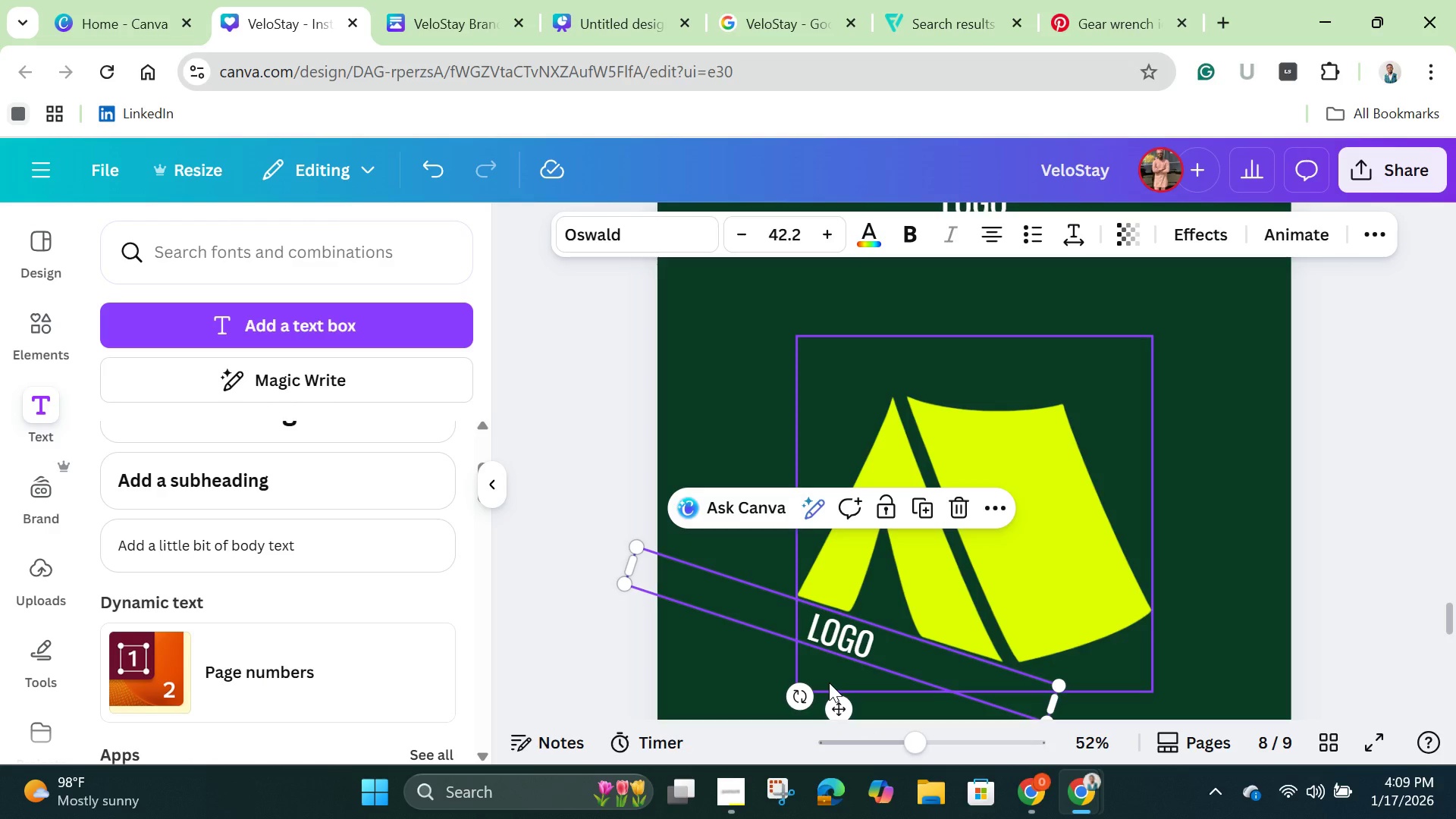 
key(ArrowUp)
 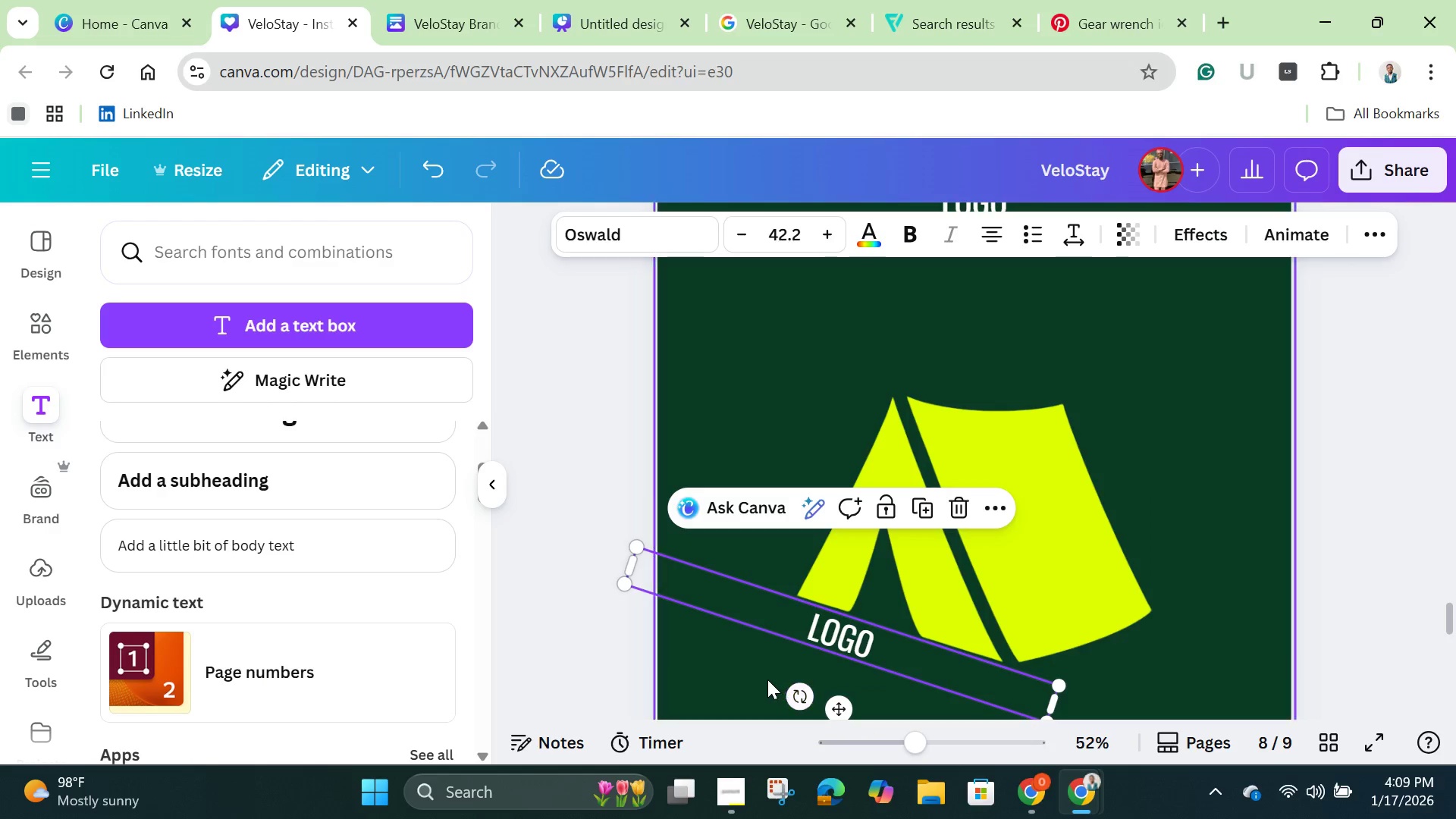 
left_click([741, 656])
 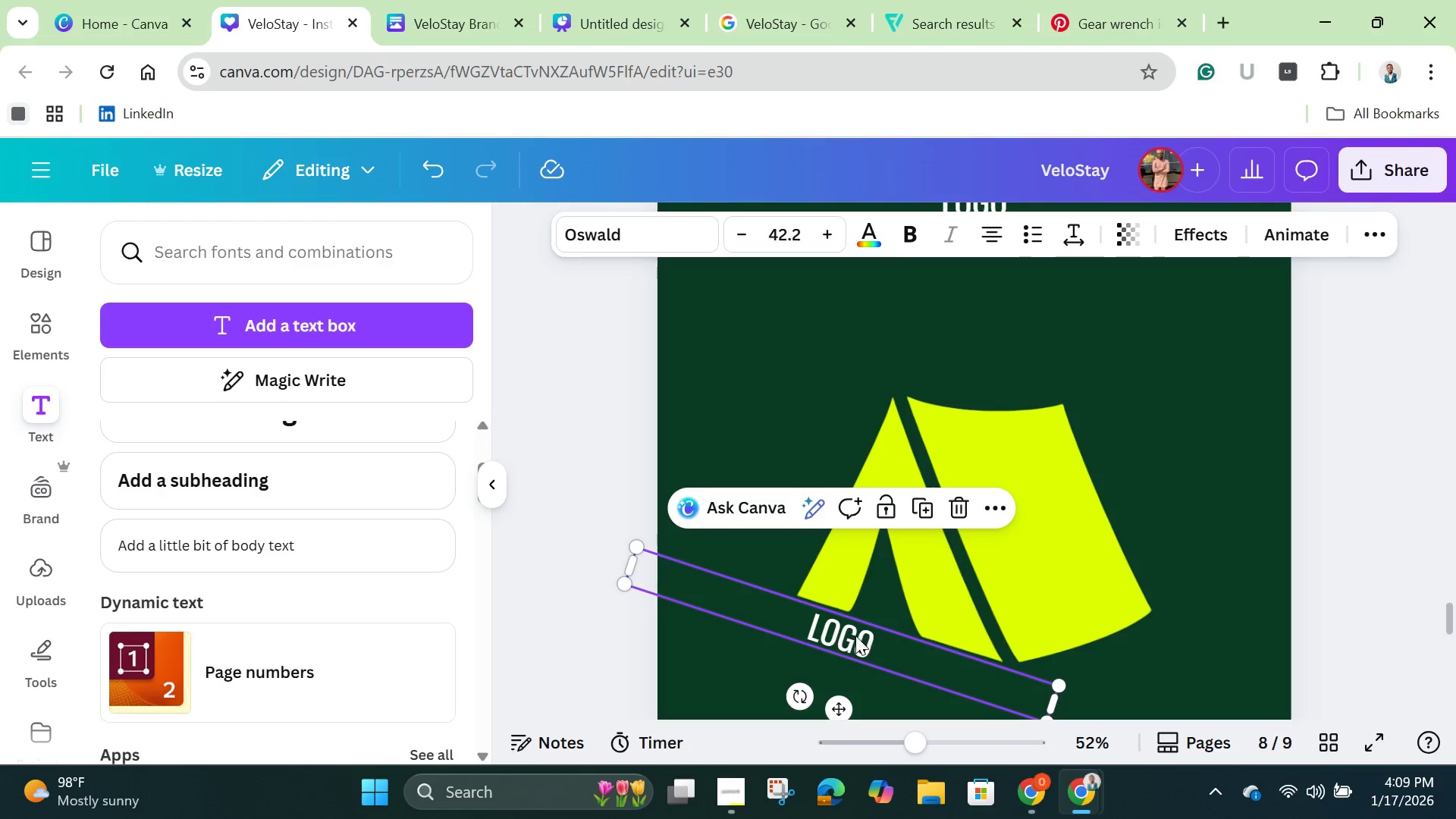 
double_click([860, 634])
 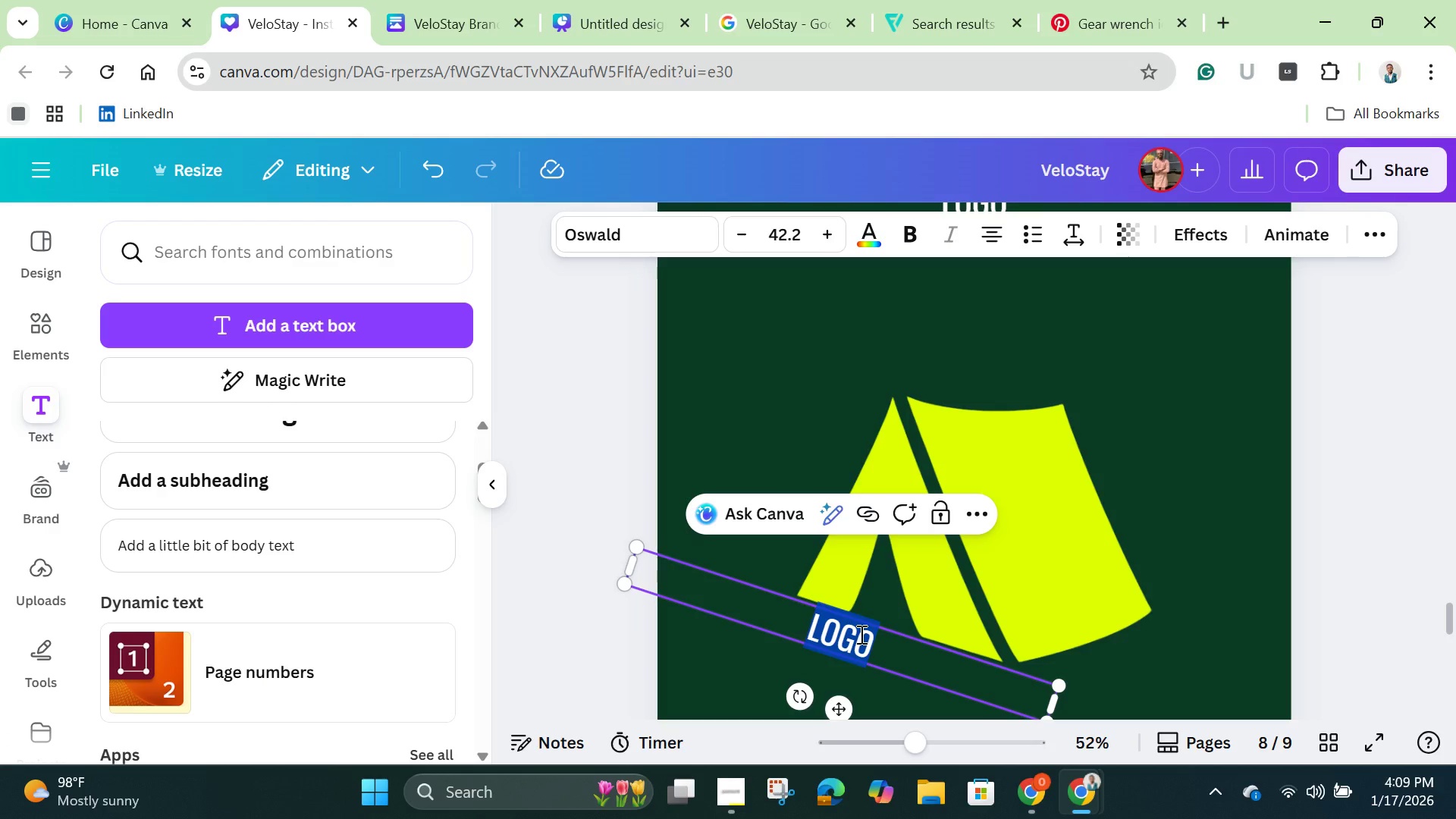 
key(Backspace)
type(Velo)
 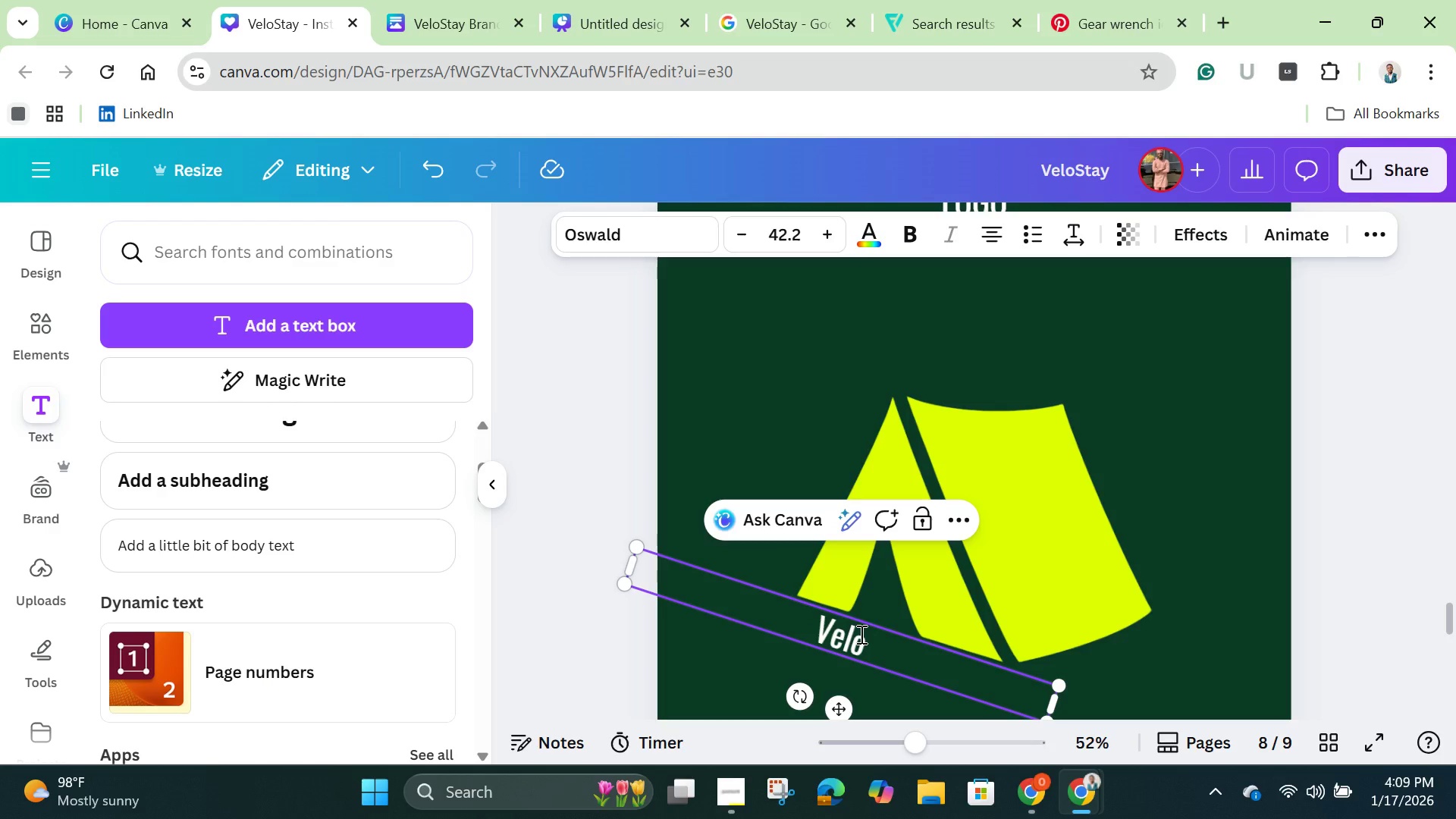 
wait(16.78)
 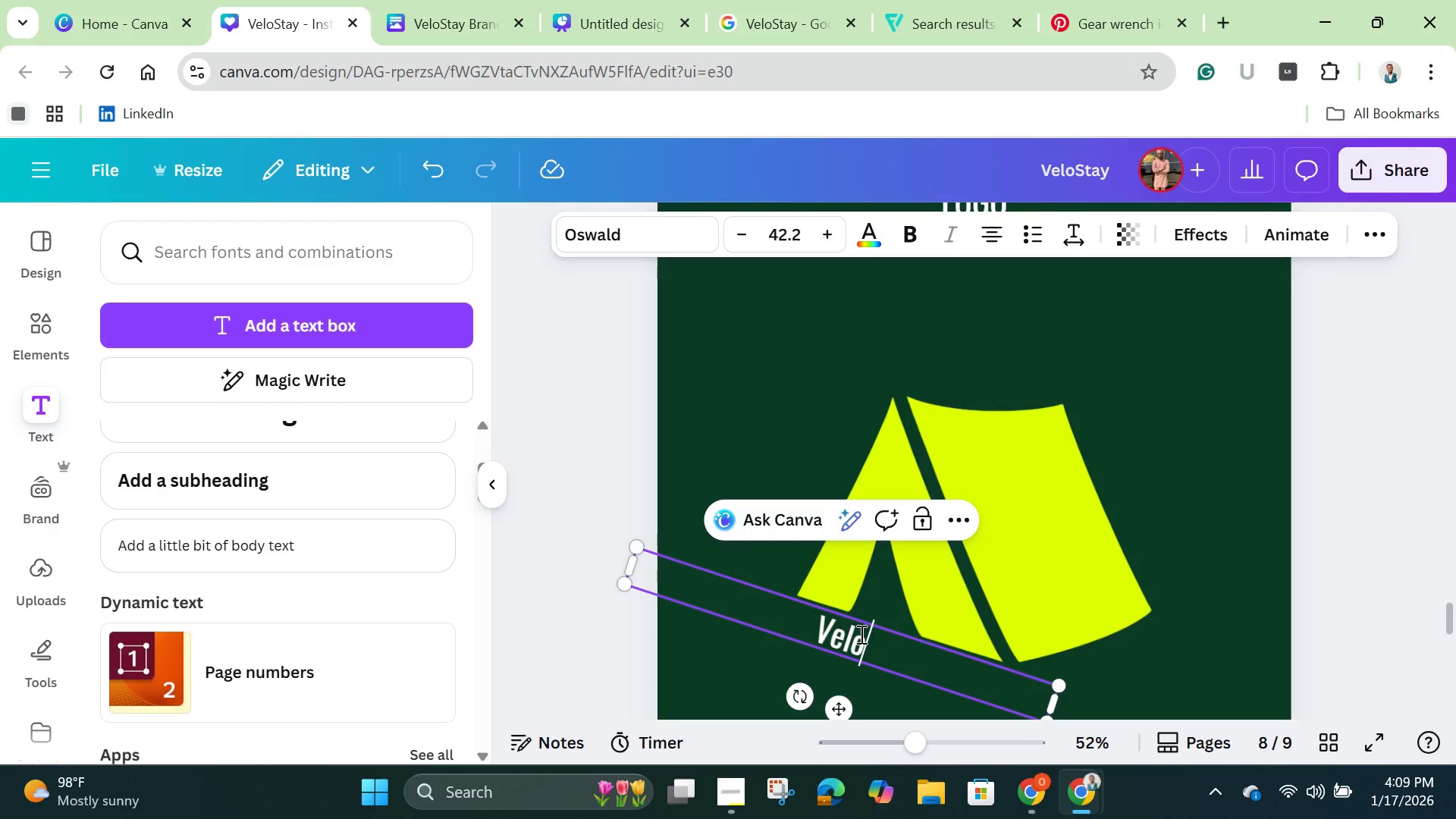 
key(Enter)
 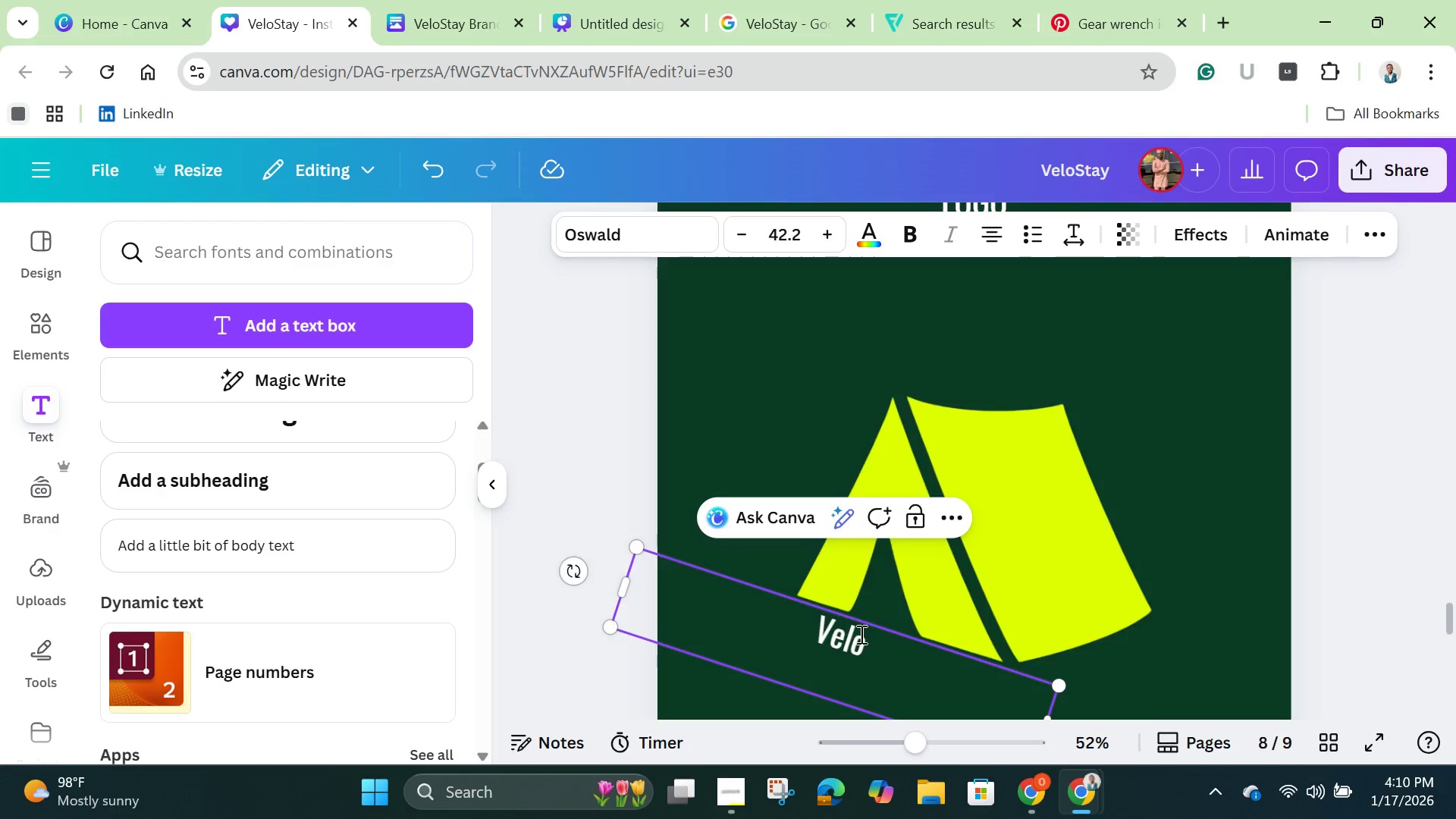 
key(Backspace)
key(Backspace)
key(Backspace)
key(Backspace)
type(El)
key(Backspace)
type(LOSTAY)
 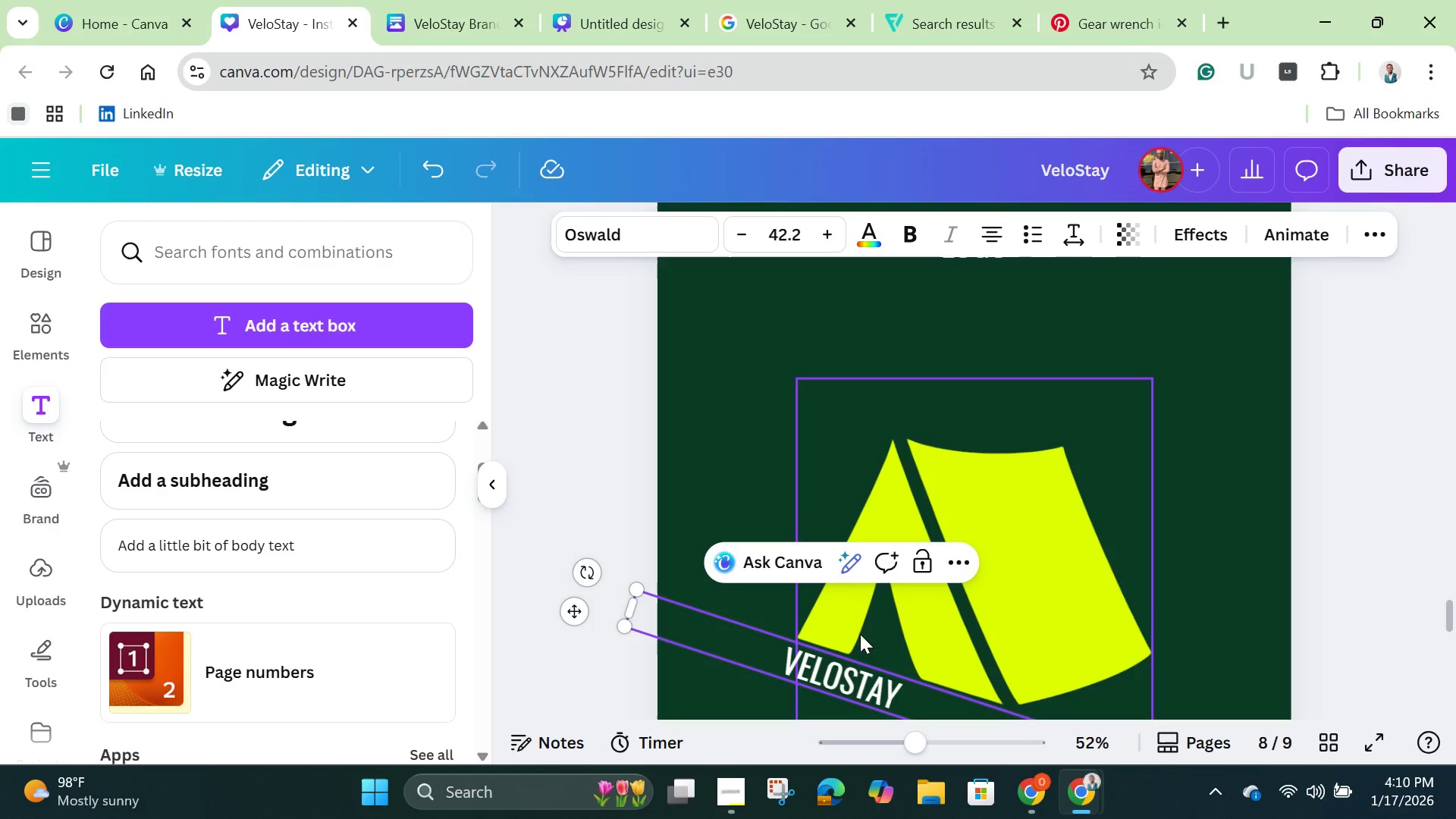 
left_click([1198, 451])
 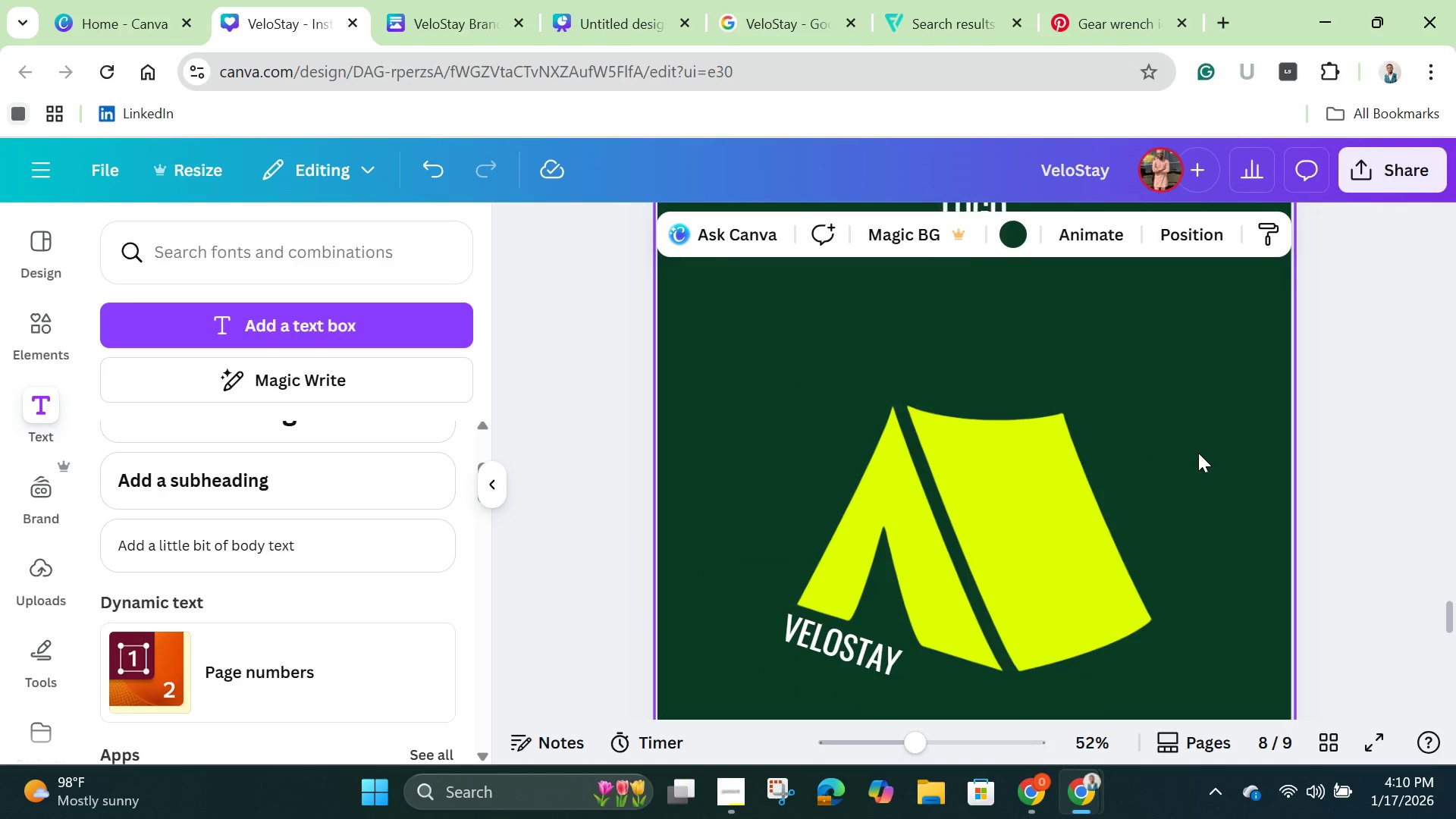 
scroll: coordinate [1198, 453], scroll_direction: down, amount: 2.0
 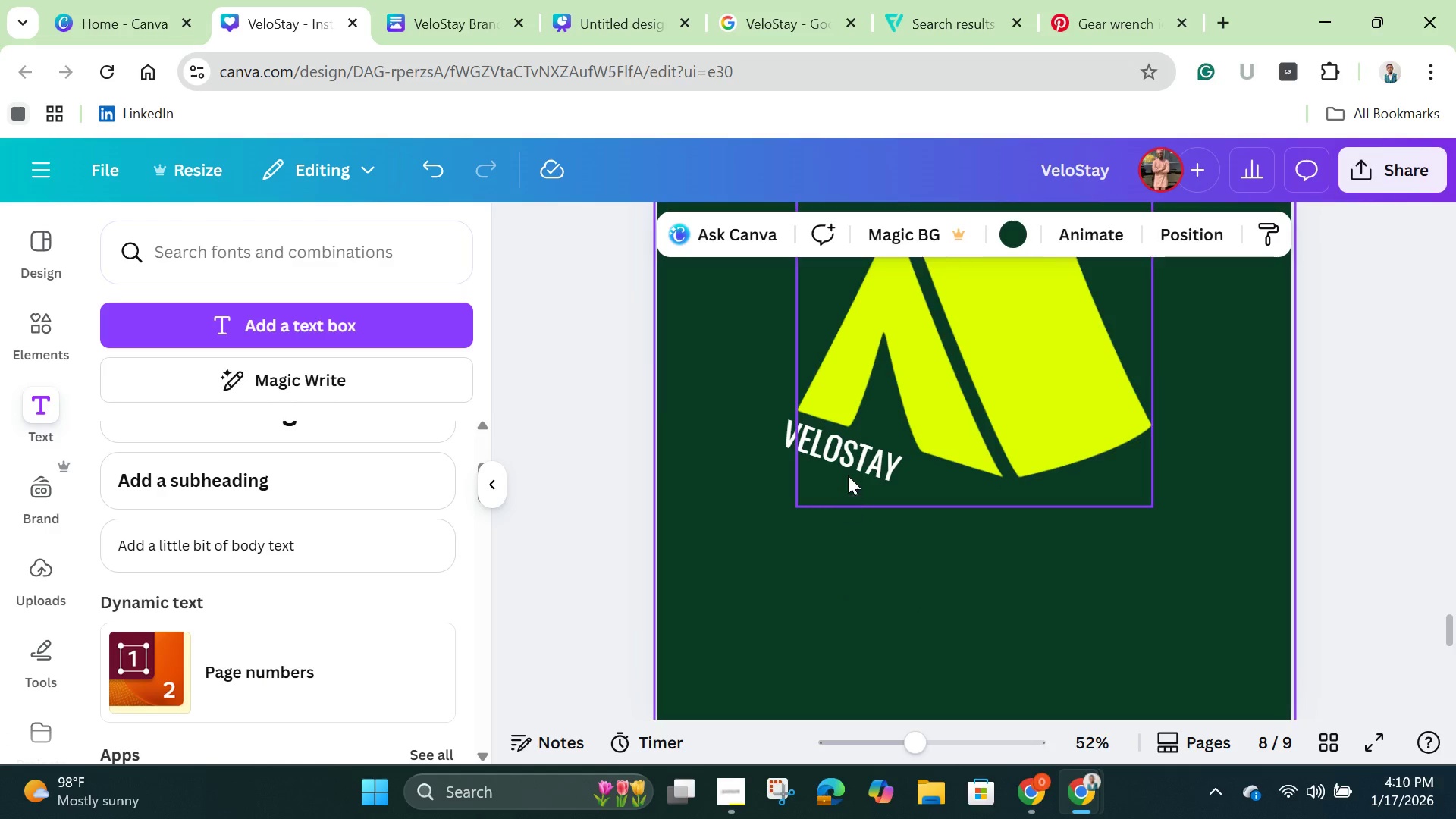 
left_click([848, 471])
 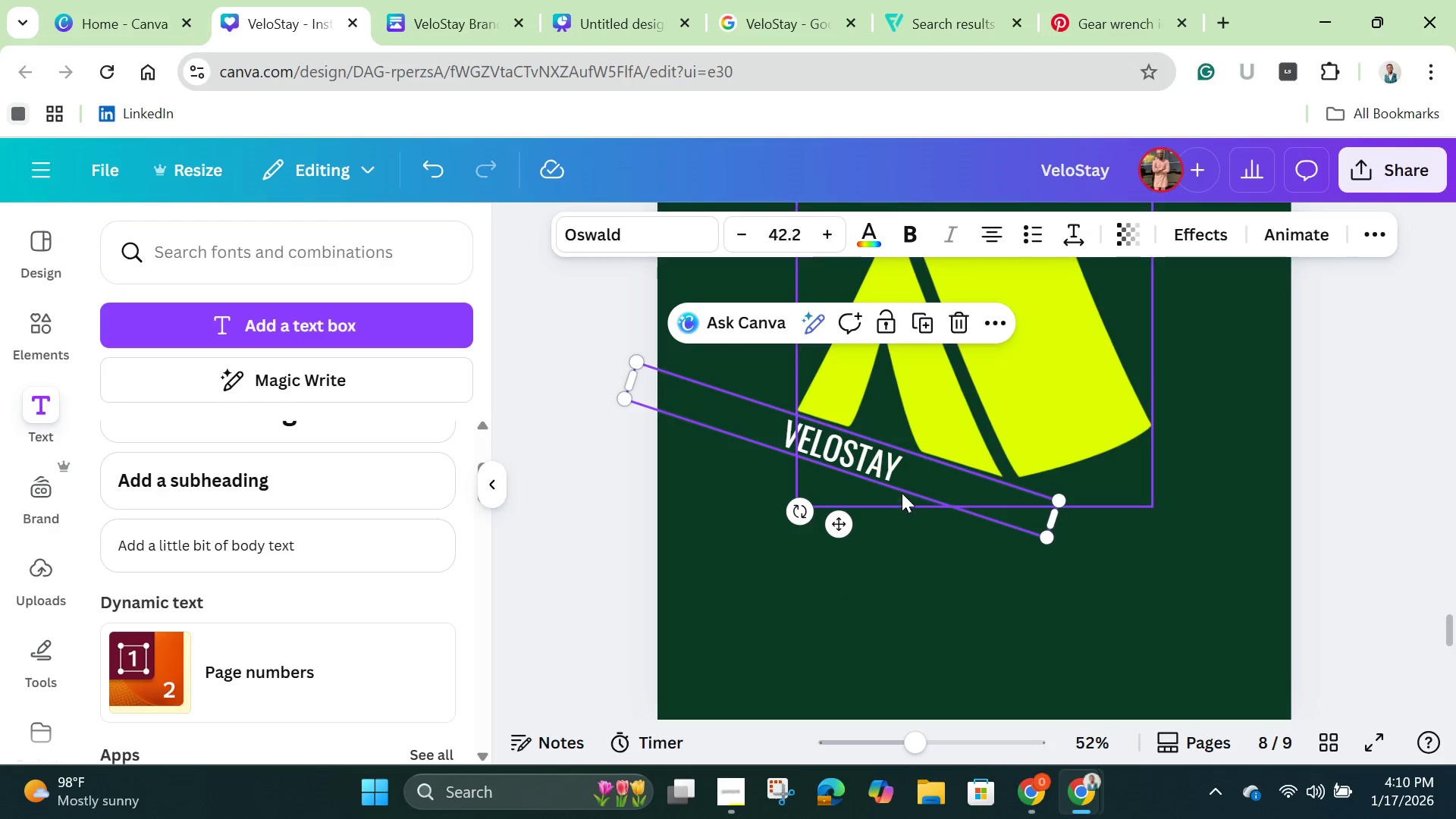 
left_click_drag(start_coordinate=[911, 483], to_coordinate=[940, 493])
 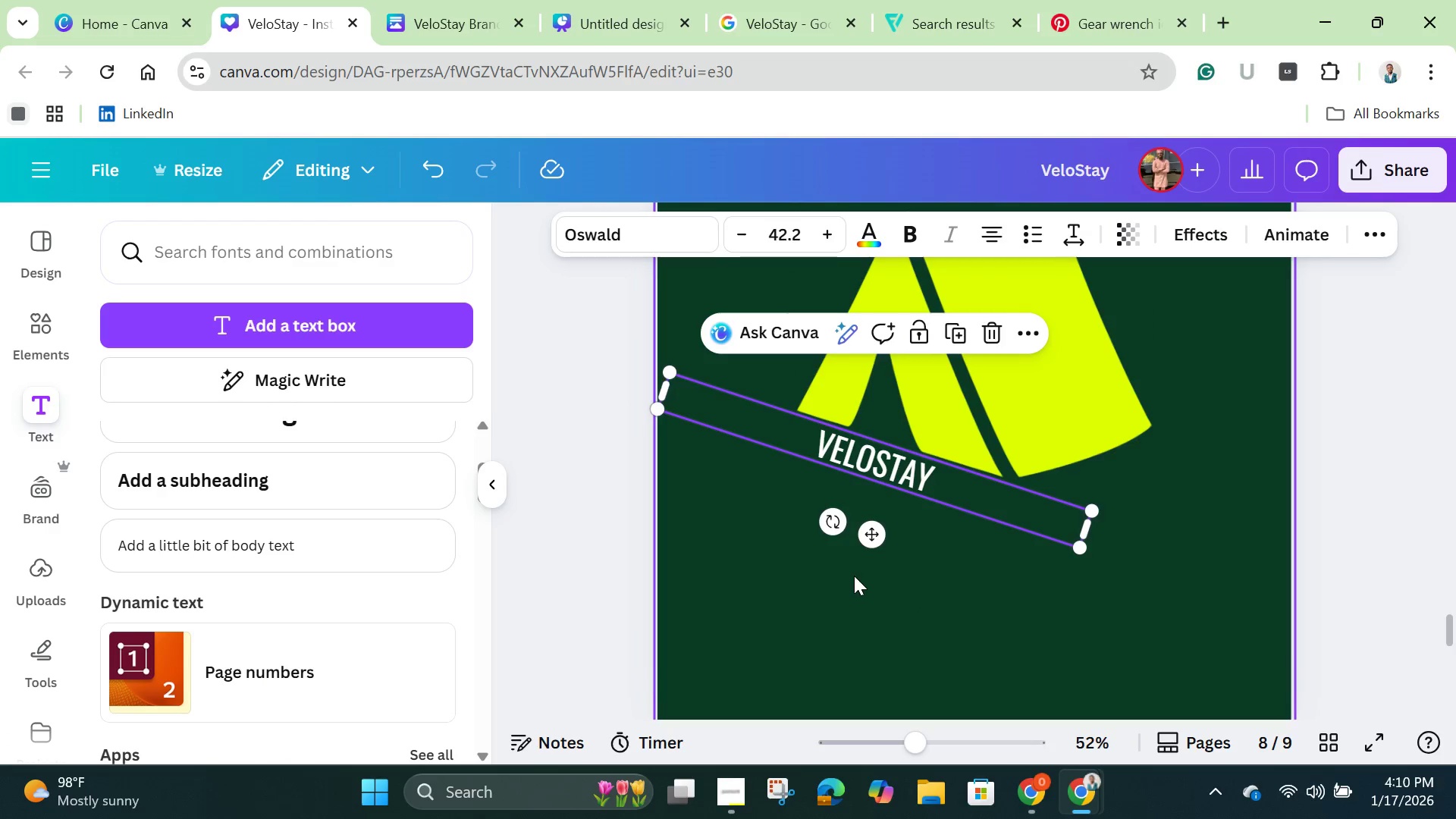 
left_click([858, 572])
 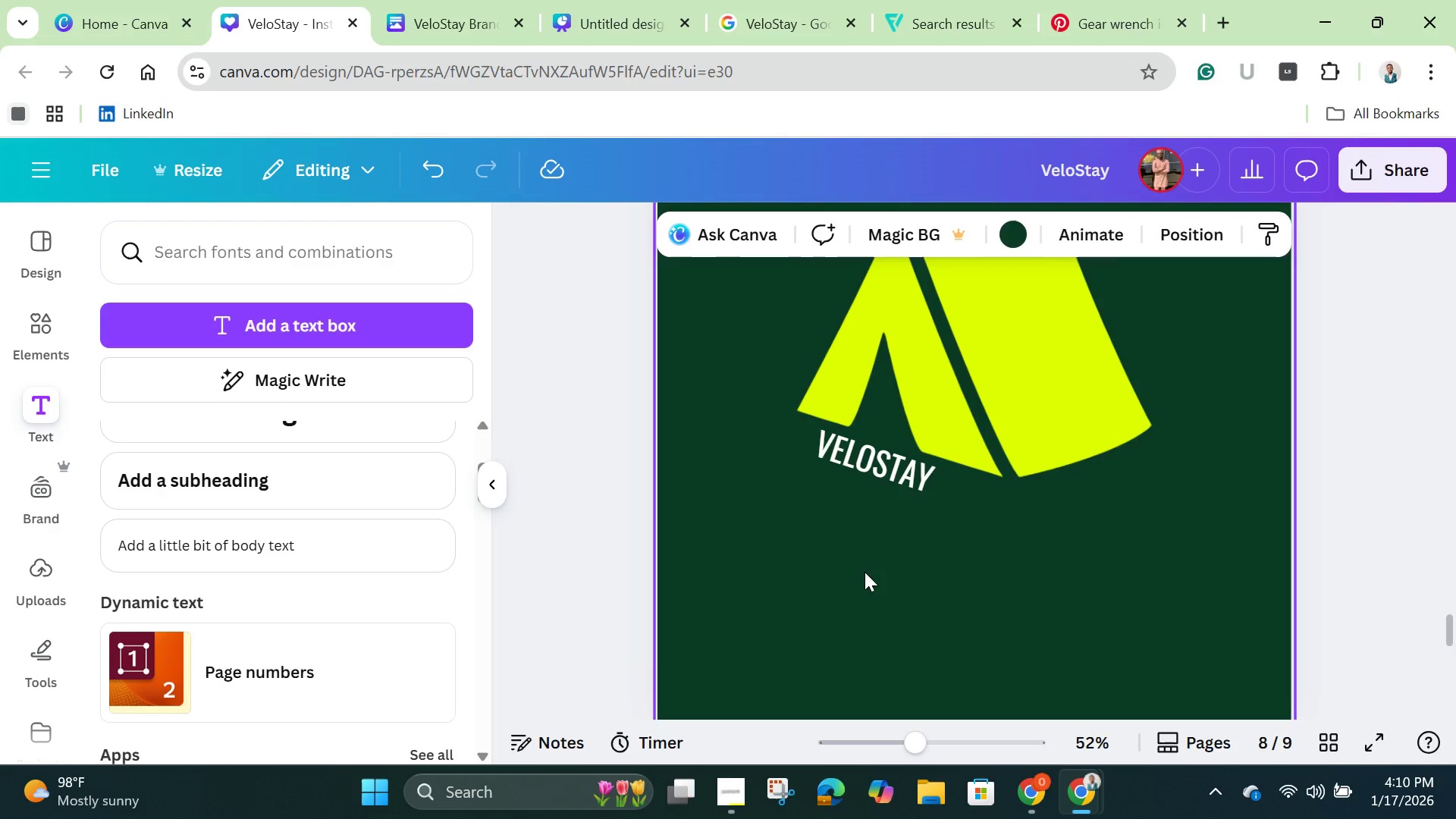 
wait(6.27)
 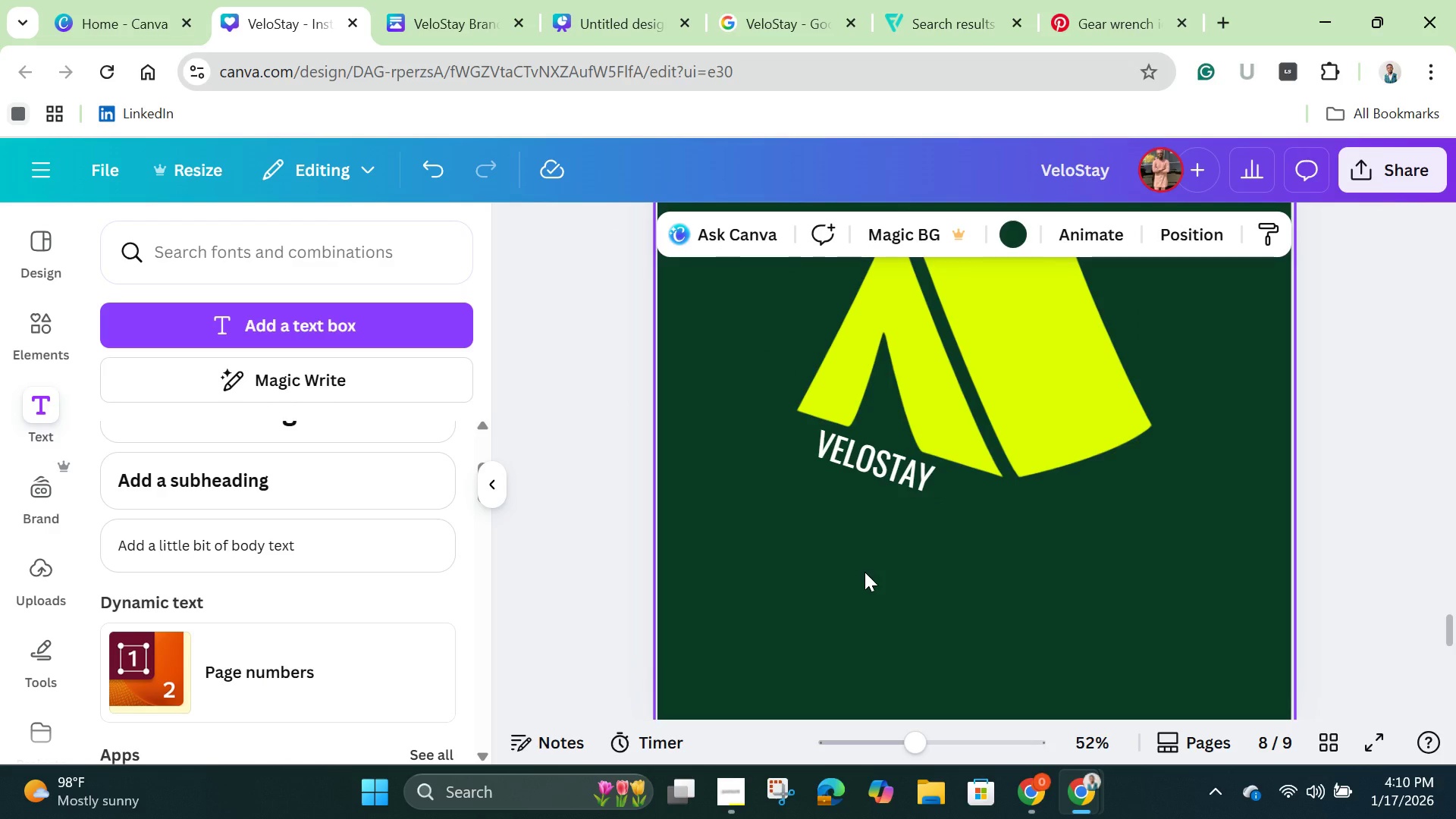 
left_click([886, 464])
 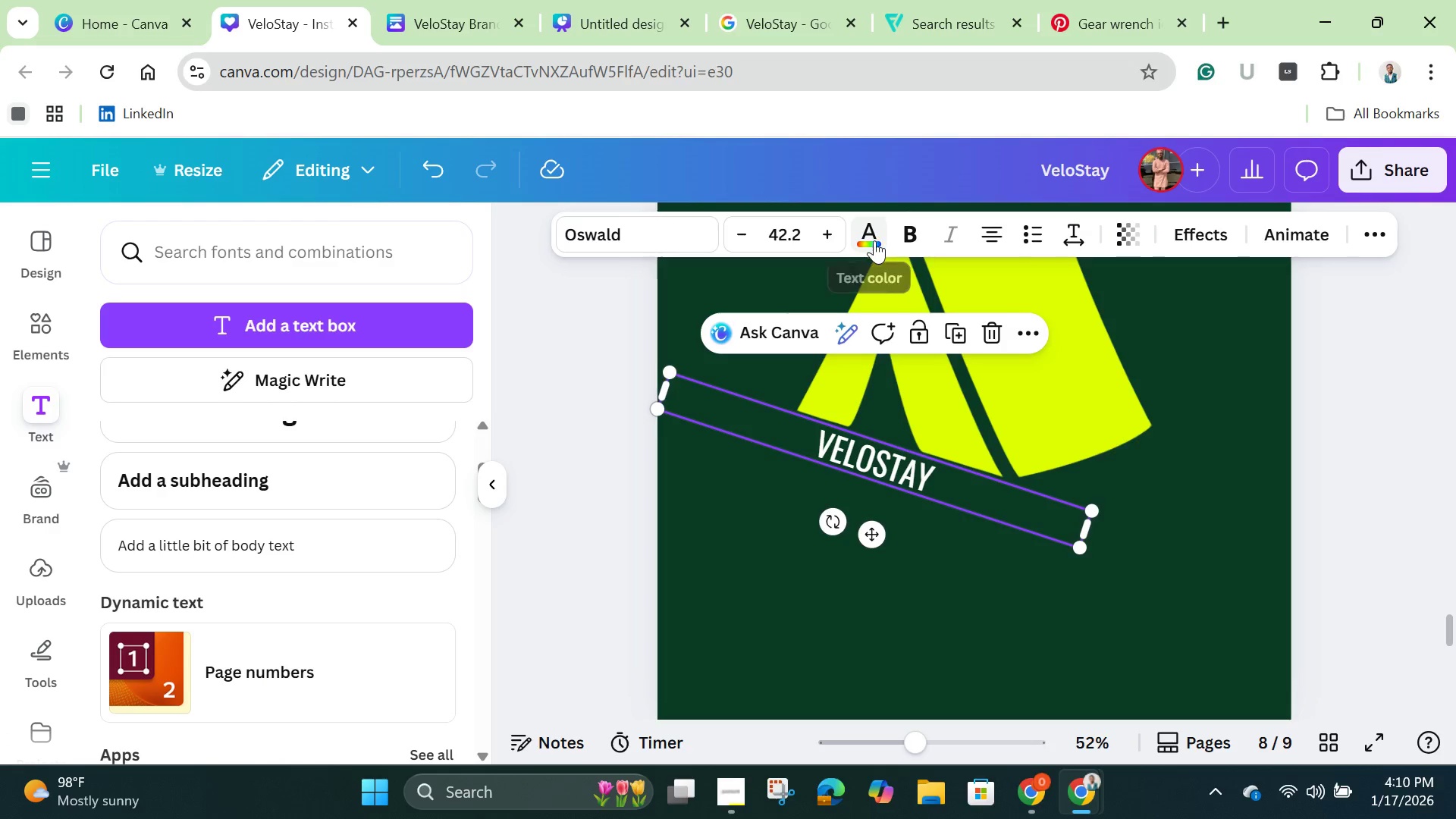 
left_click([873, 240])
 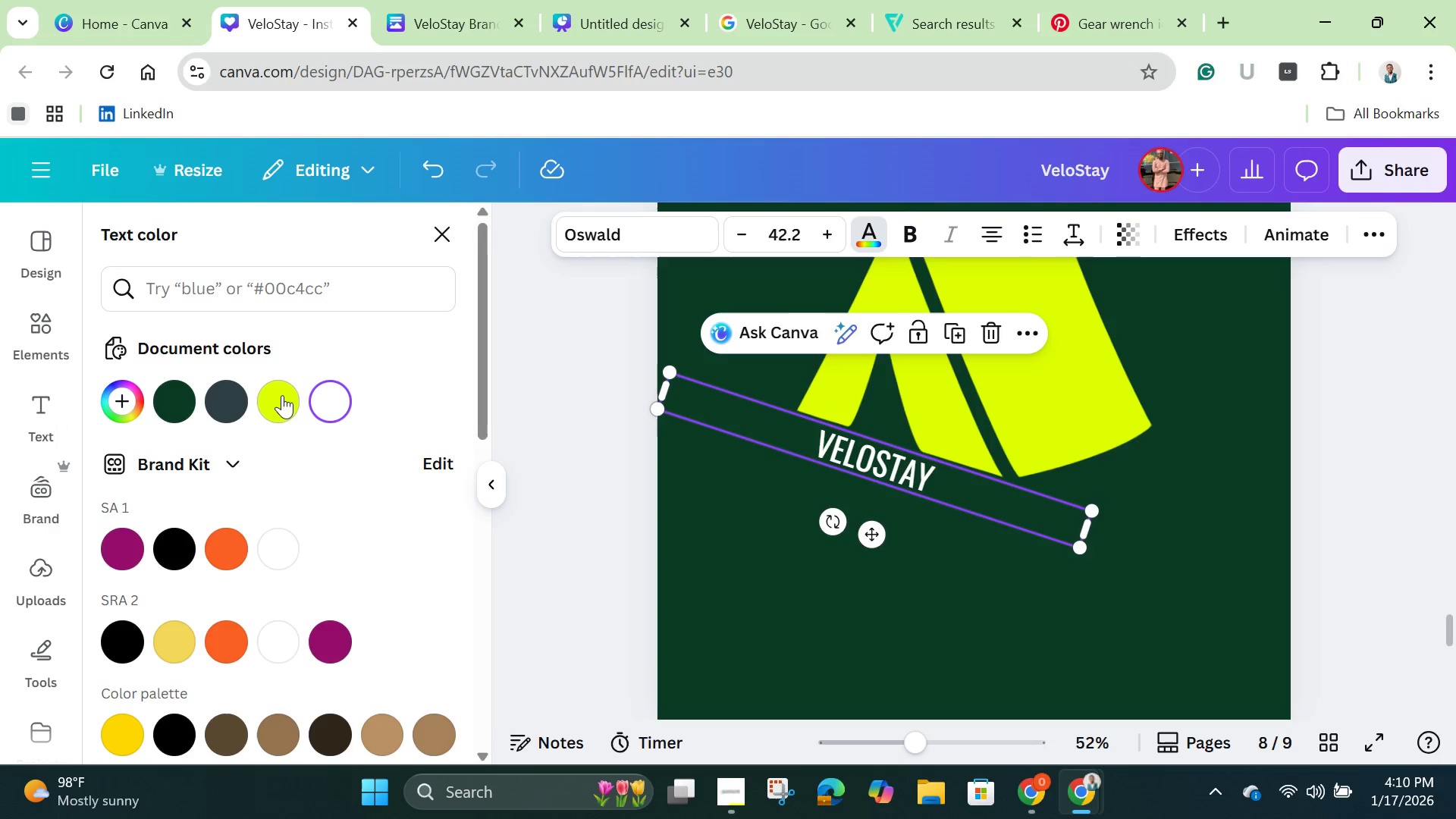 
left_click([284, 392])
 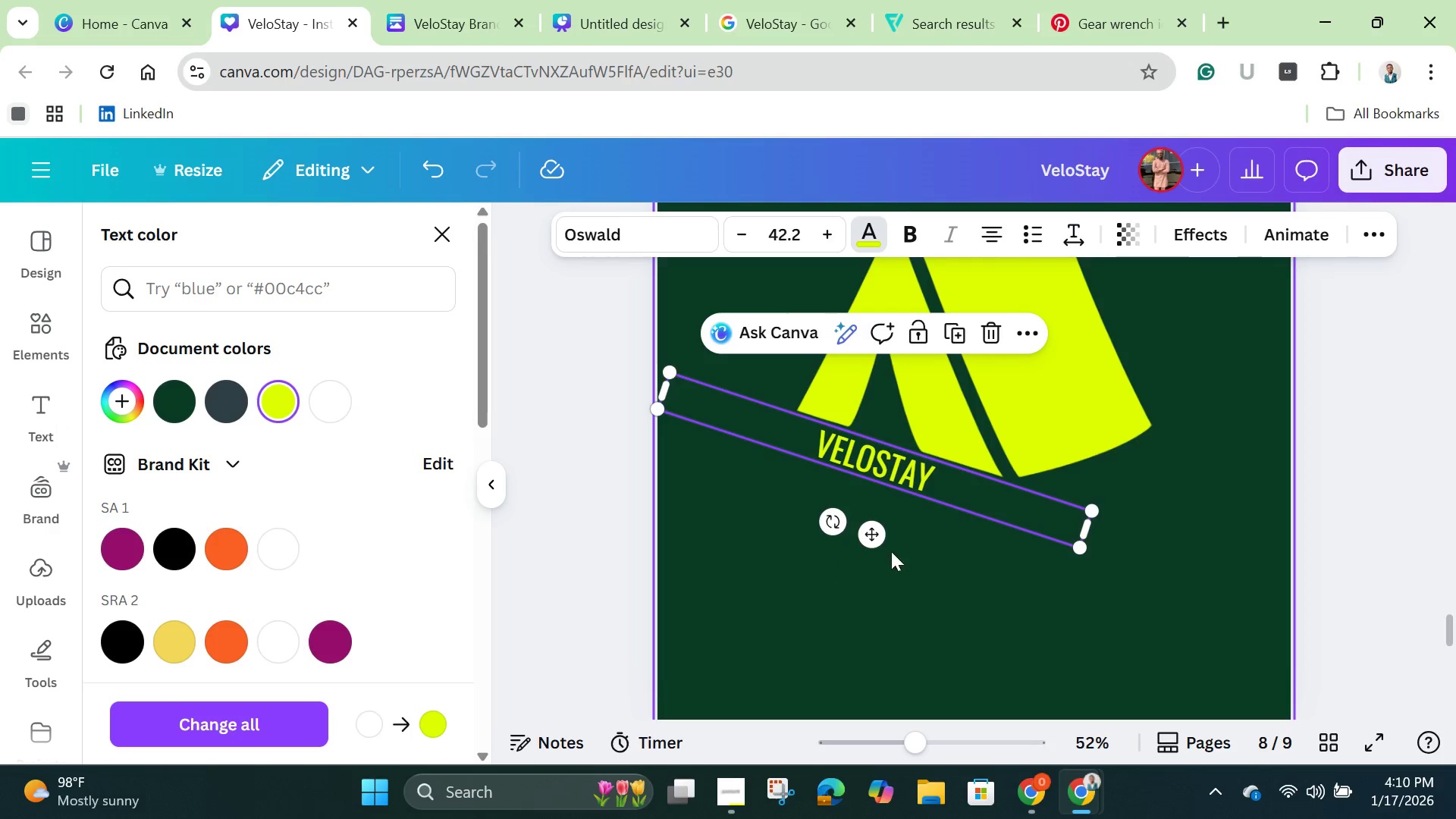 
left_click([1003, 563])
 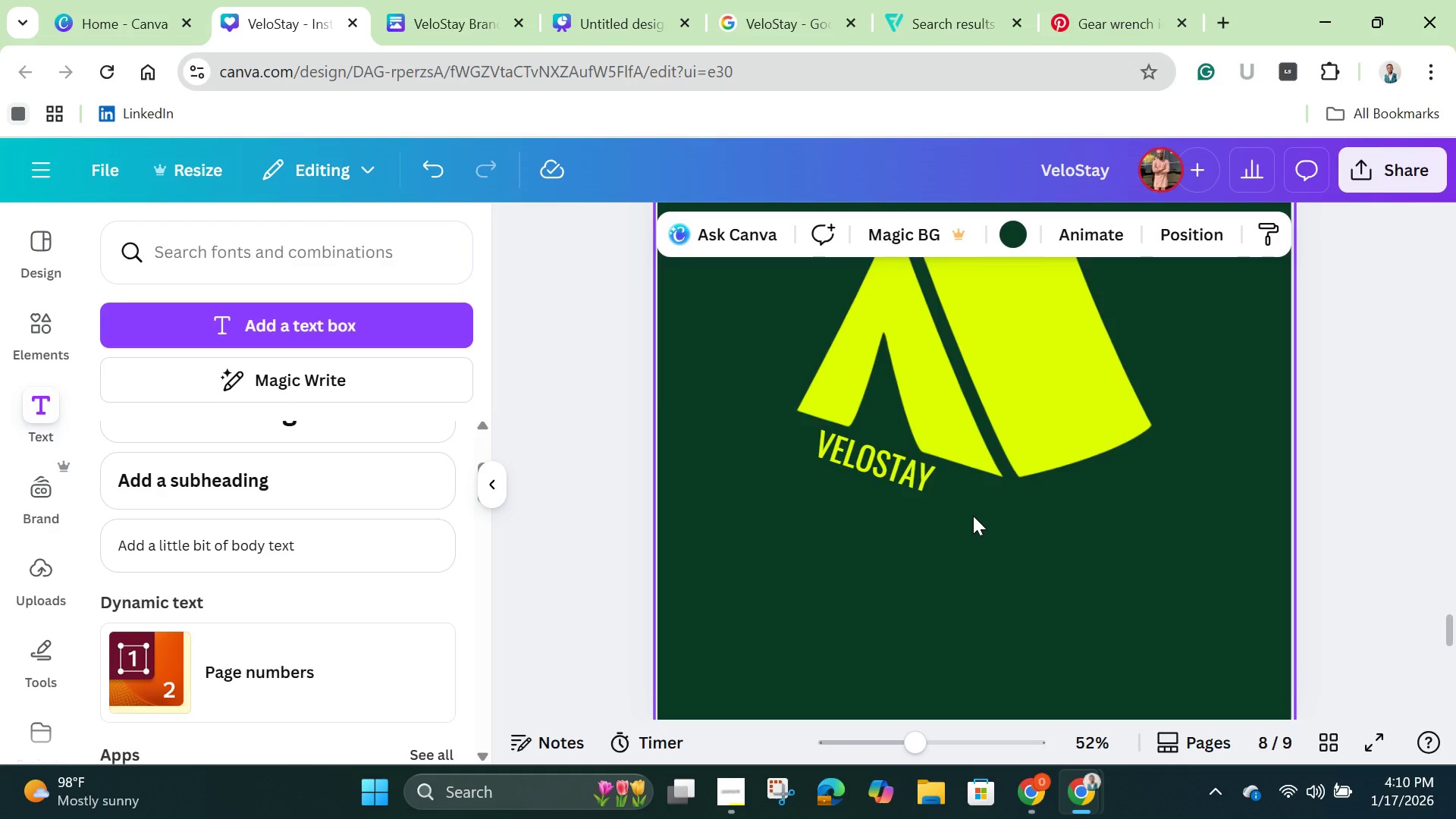 
left_click([938, 490])
 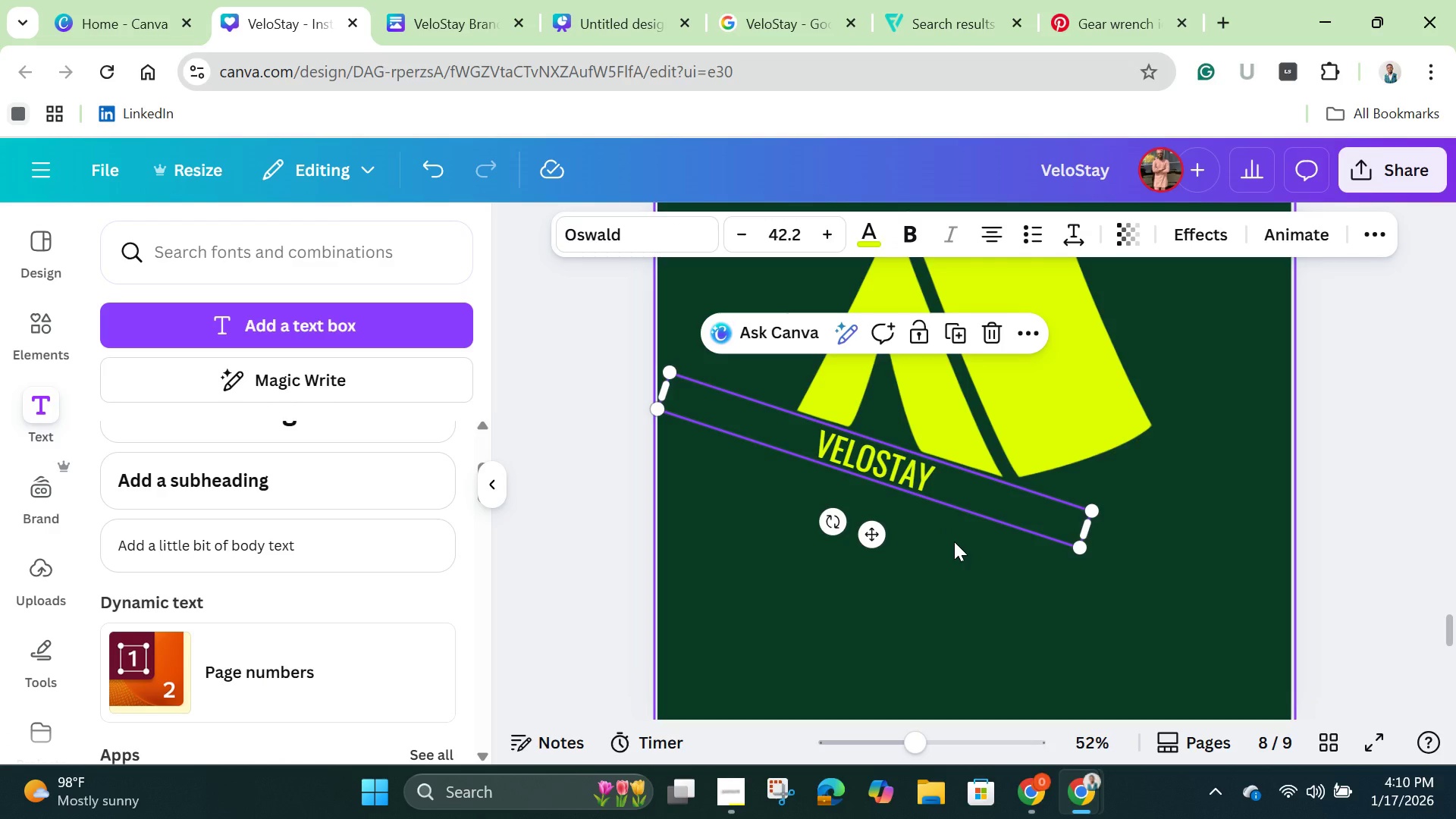 
scroll: coordinate [977, 553], scroll_direction: down, amount: 1.0
 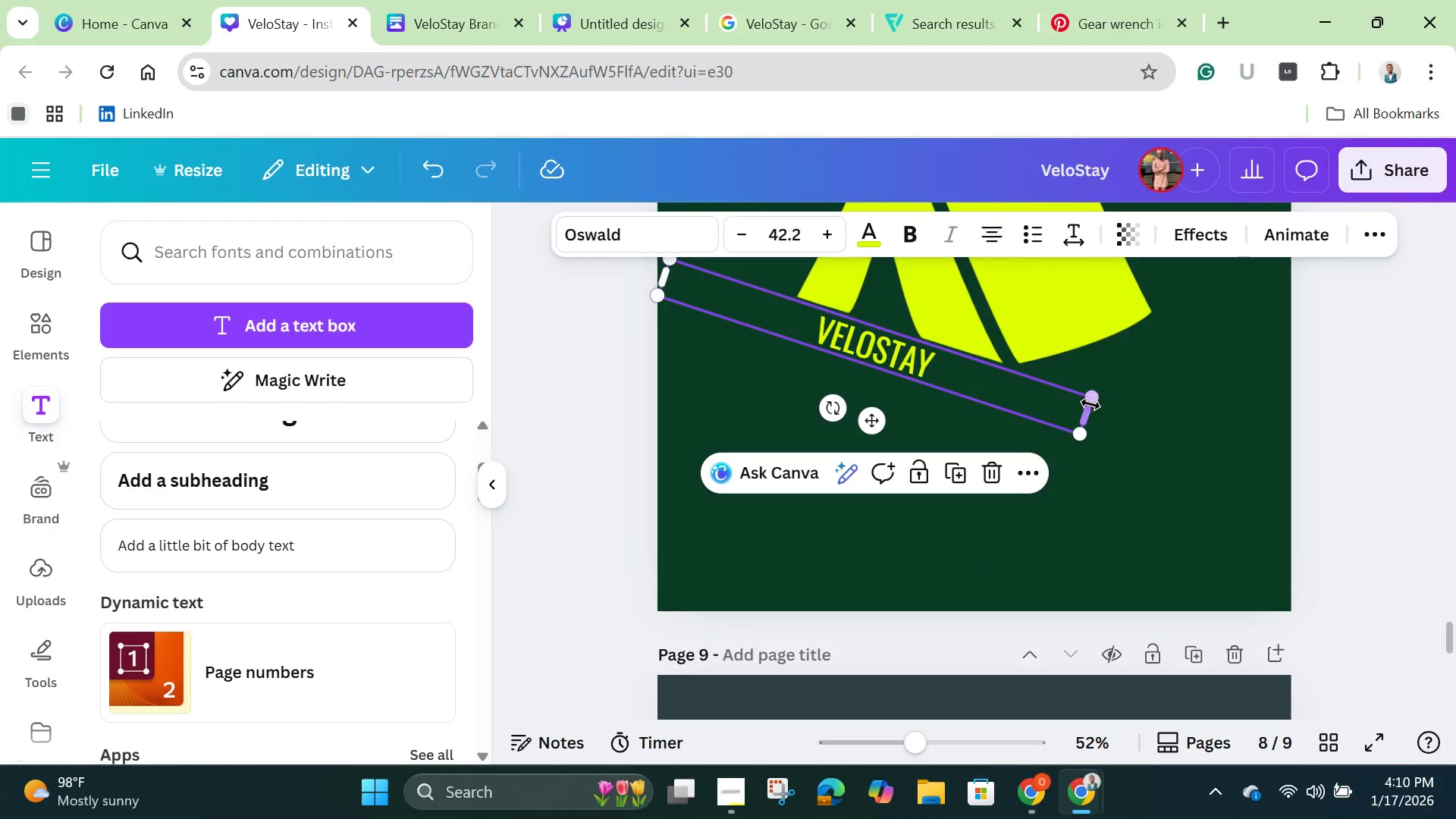 
left_click_drag(start_coordinate=[1092, 412], to_coordinate=[810, 341])
 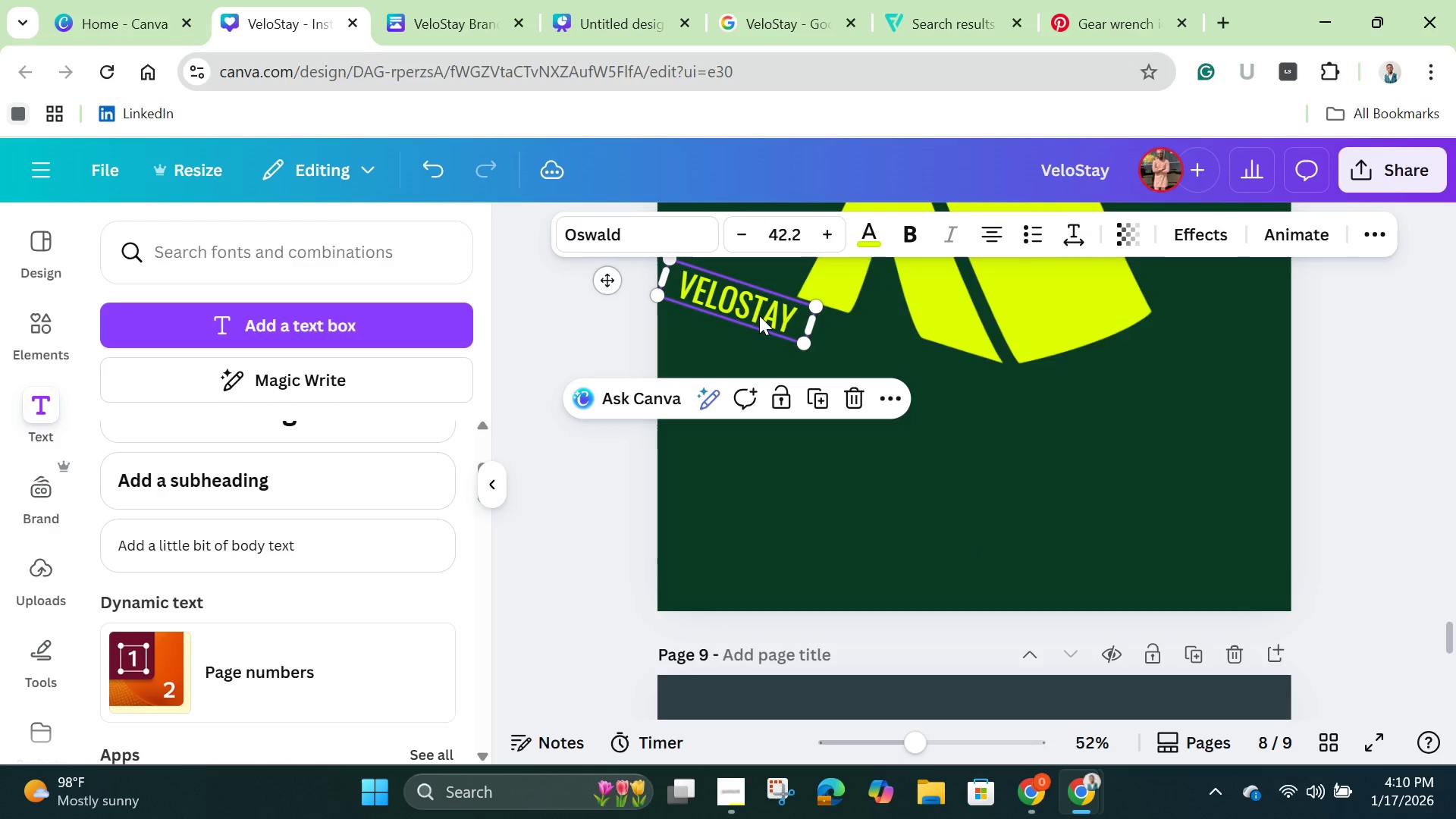 
left_click_drag(start_coordinate=[757, 313], to_coordinate=[893, 359])
 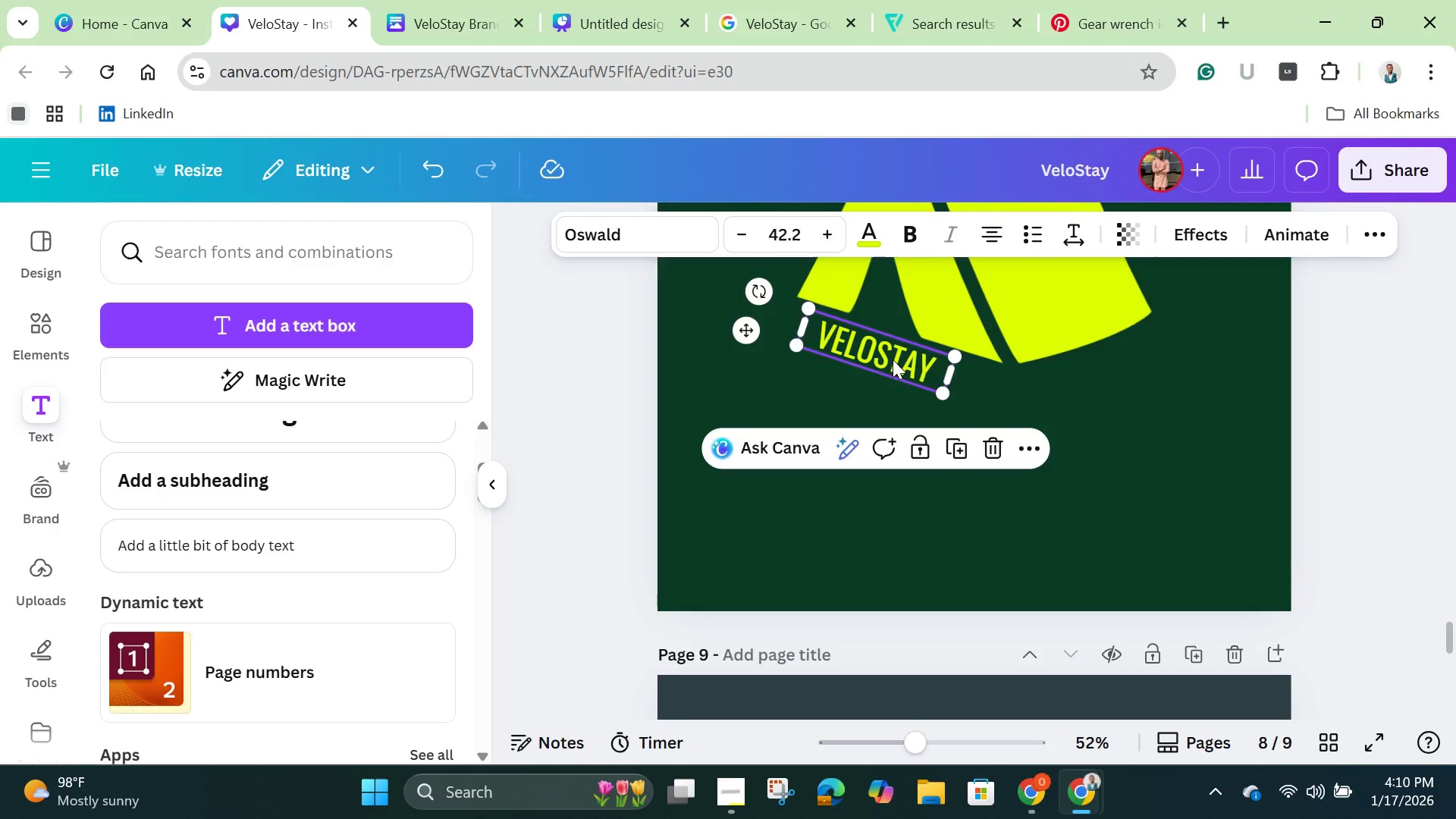 
hold_key(key=ArrowUp, duration=0.75)
 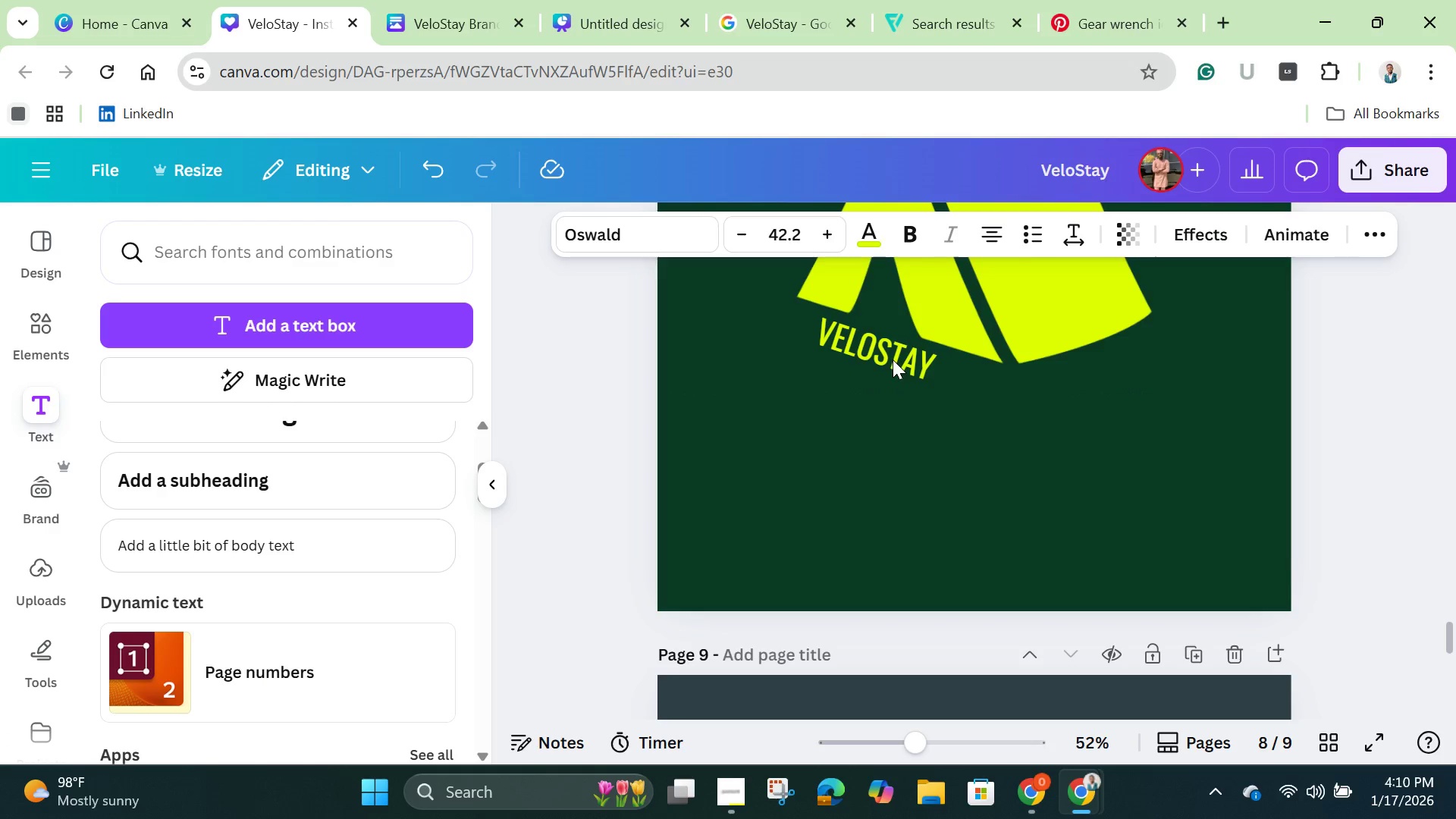 
hold_key(key=ArrowUp, duration=1.0)
 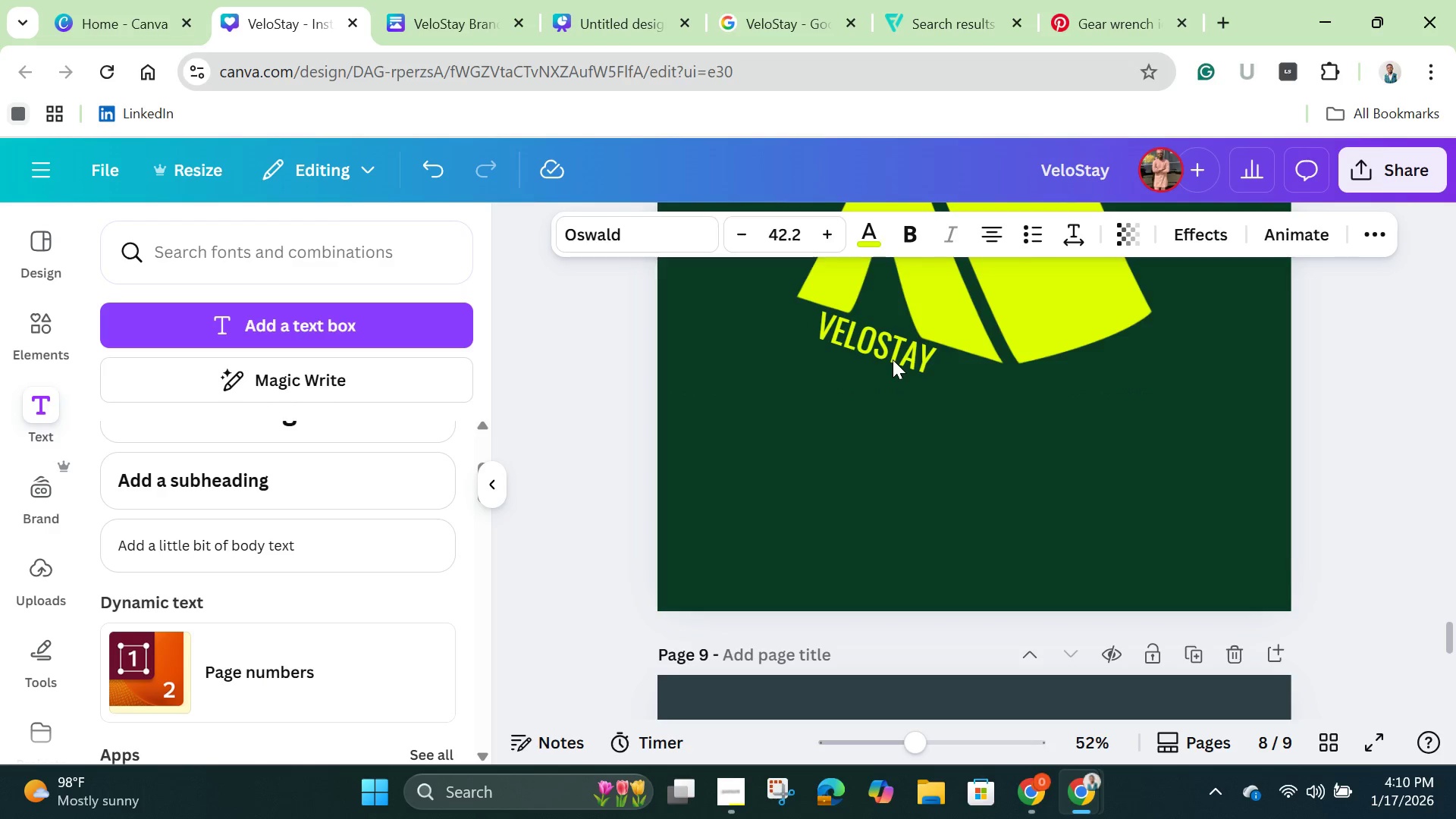 
key(ArrowUp)
 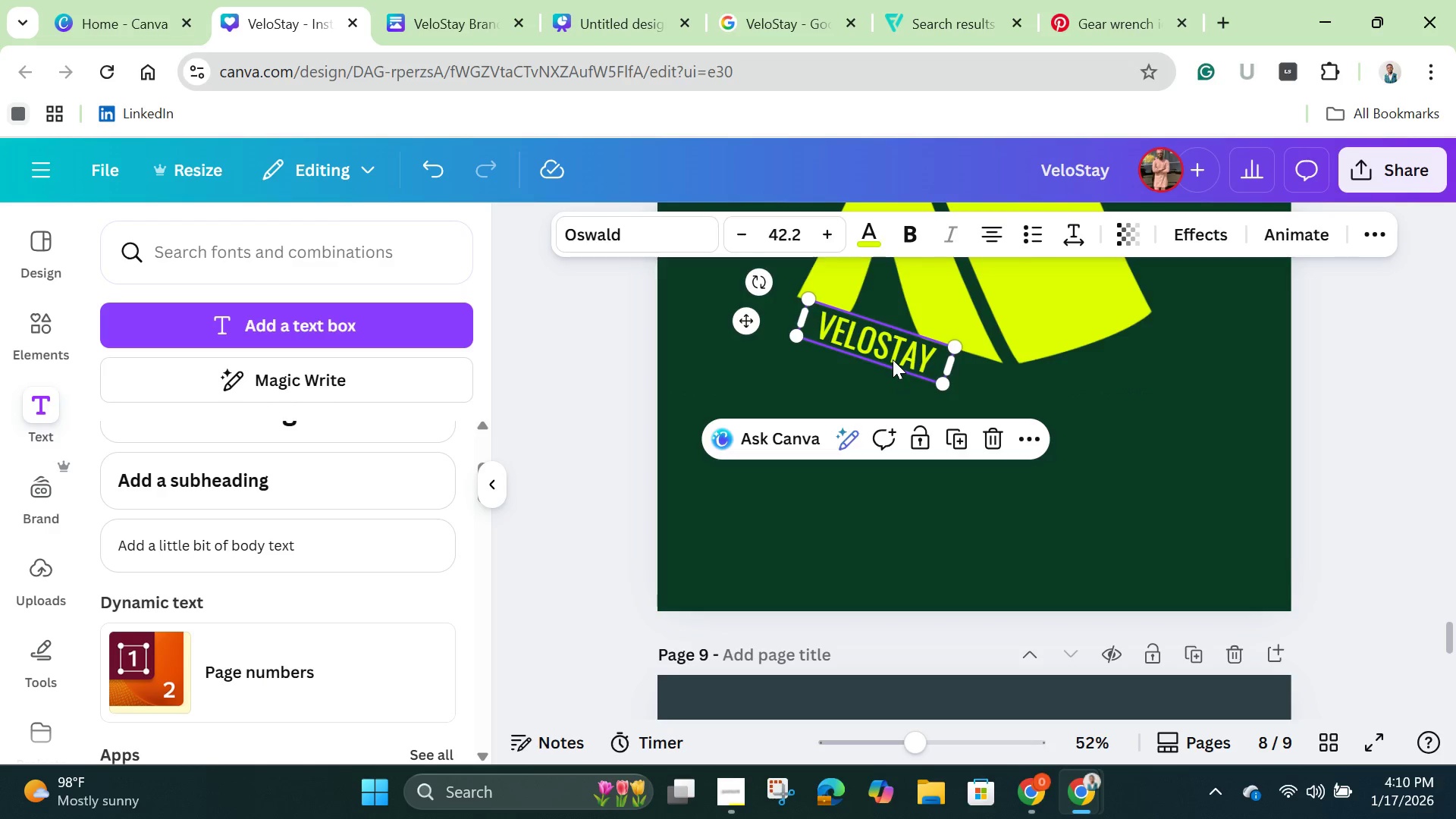 
key(ArrowLeft)
 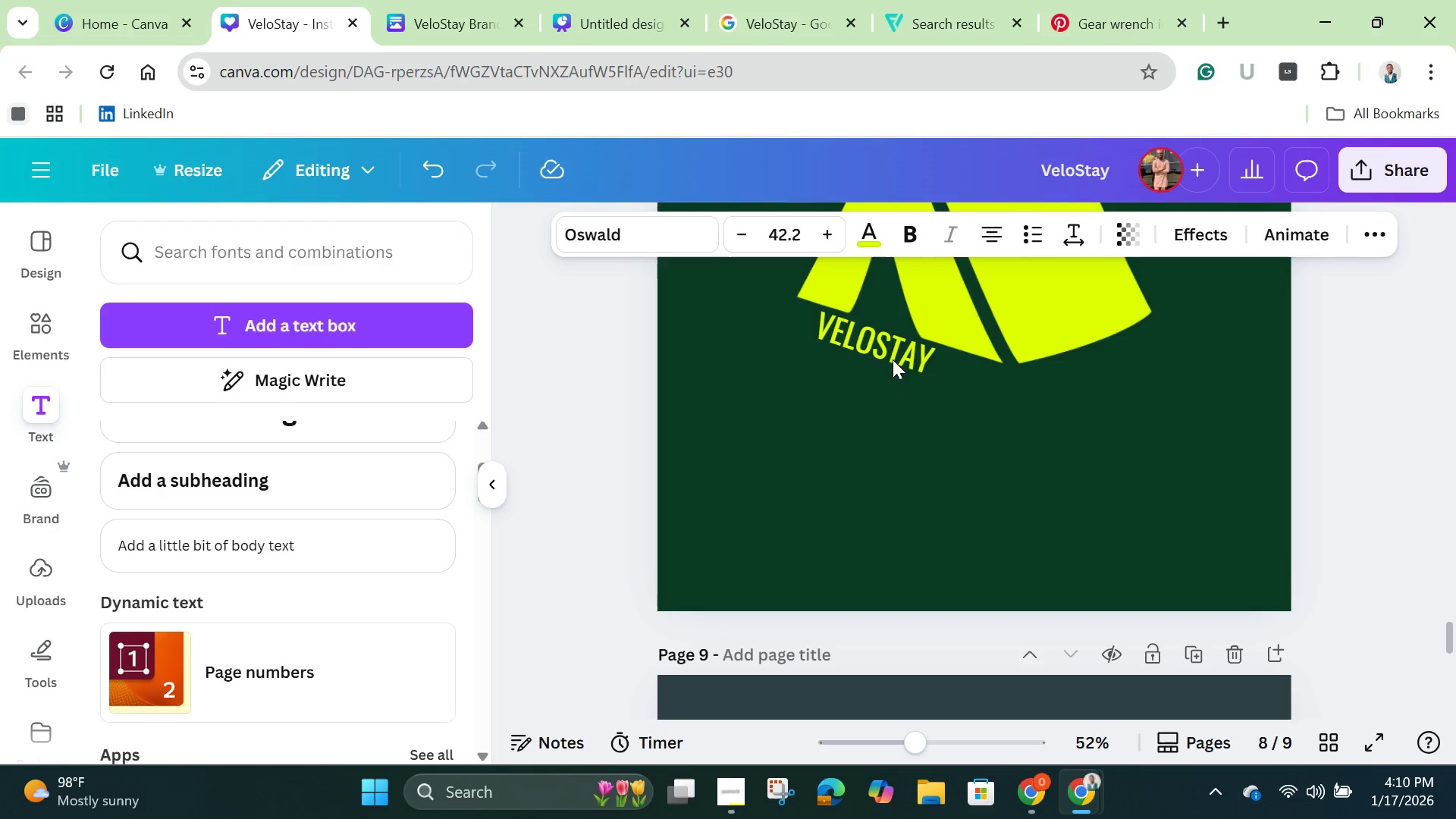 
hold_key(key=ArrowLeft, duration=0.34)
 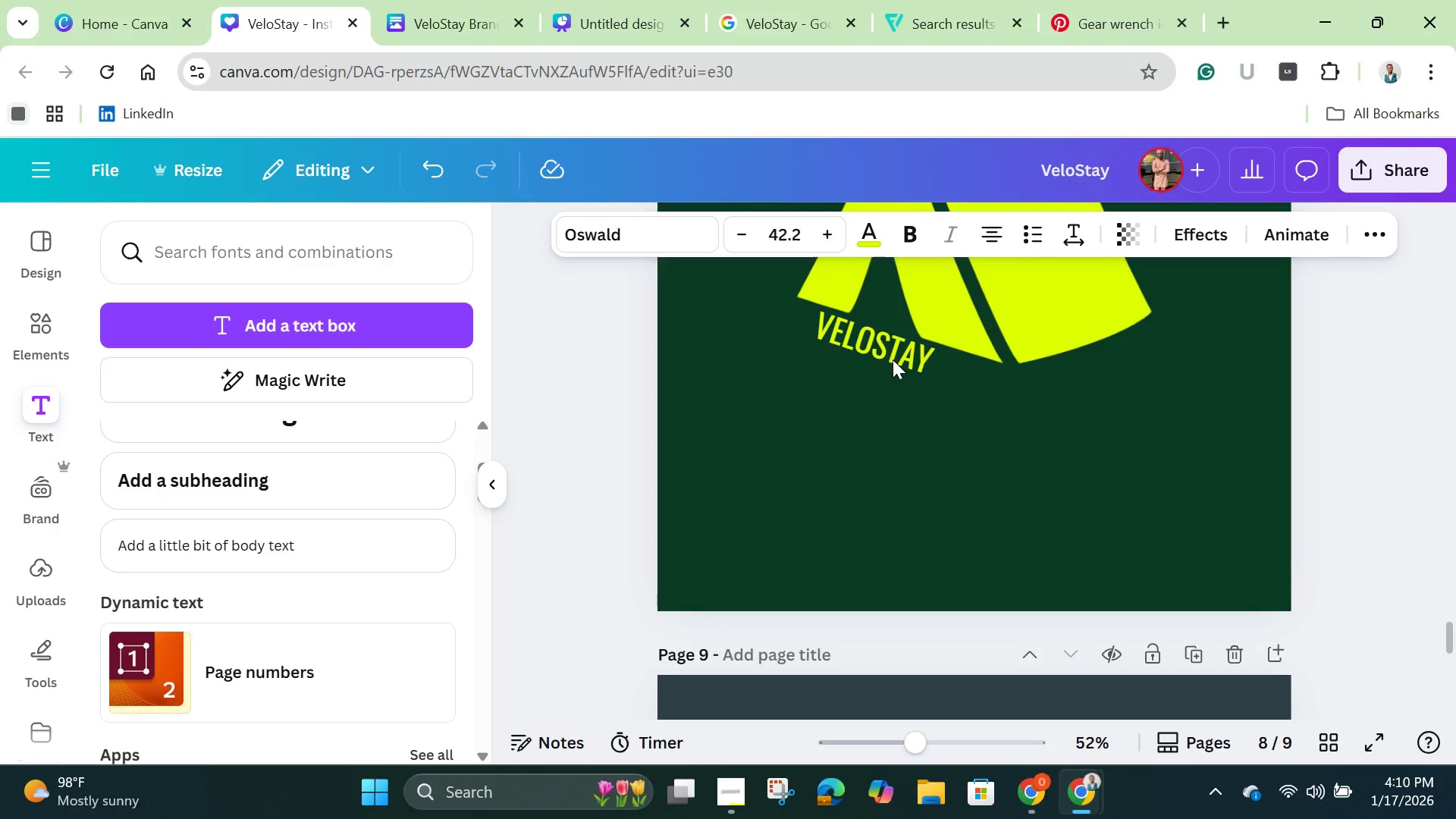 
key(ArrowLeft)
 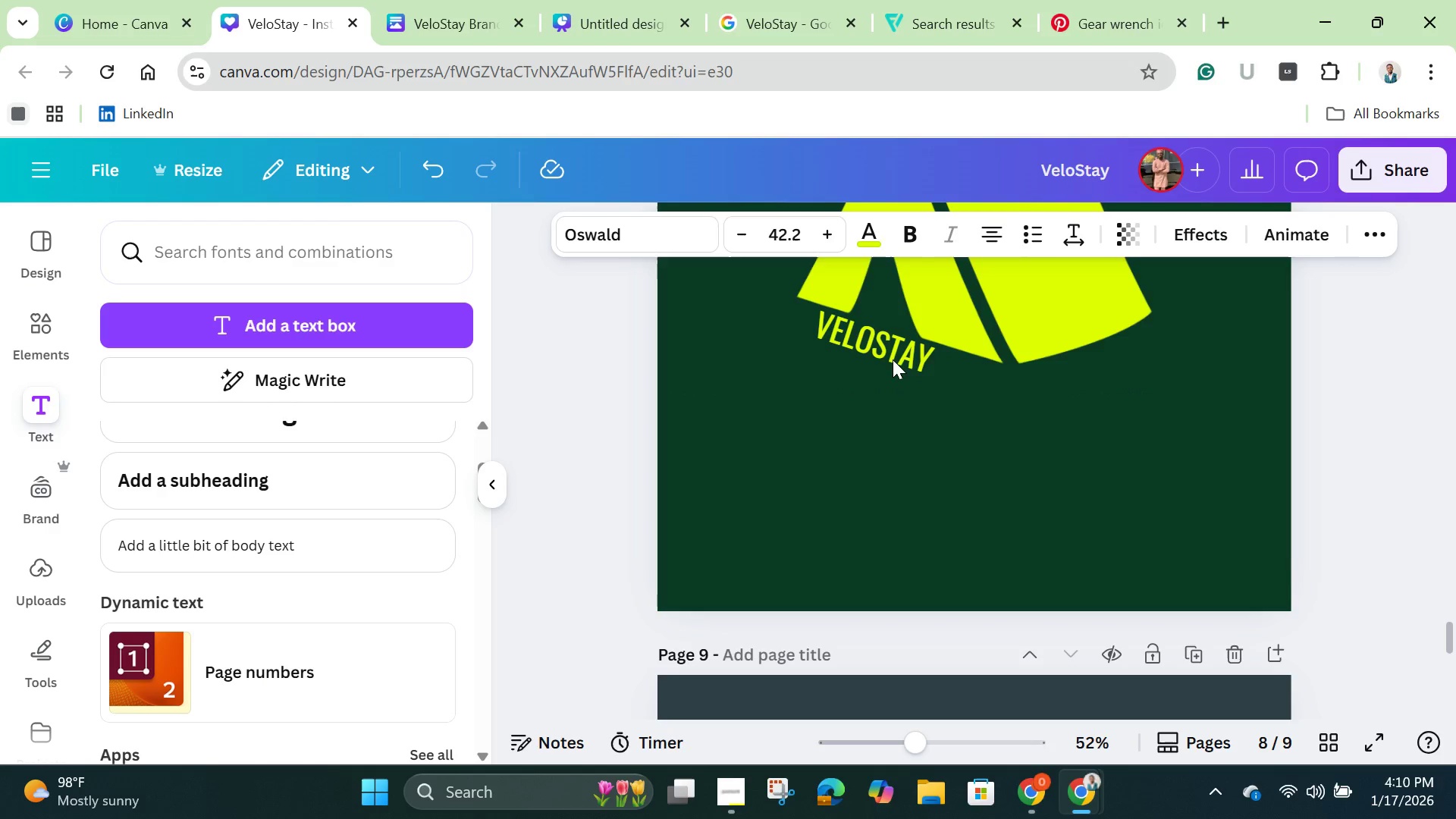 
key(ArrowUp)
 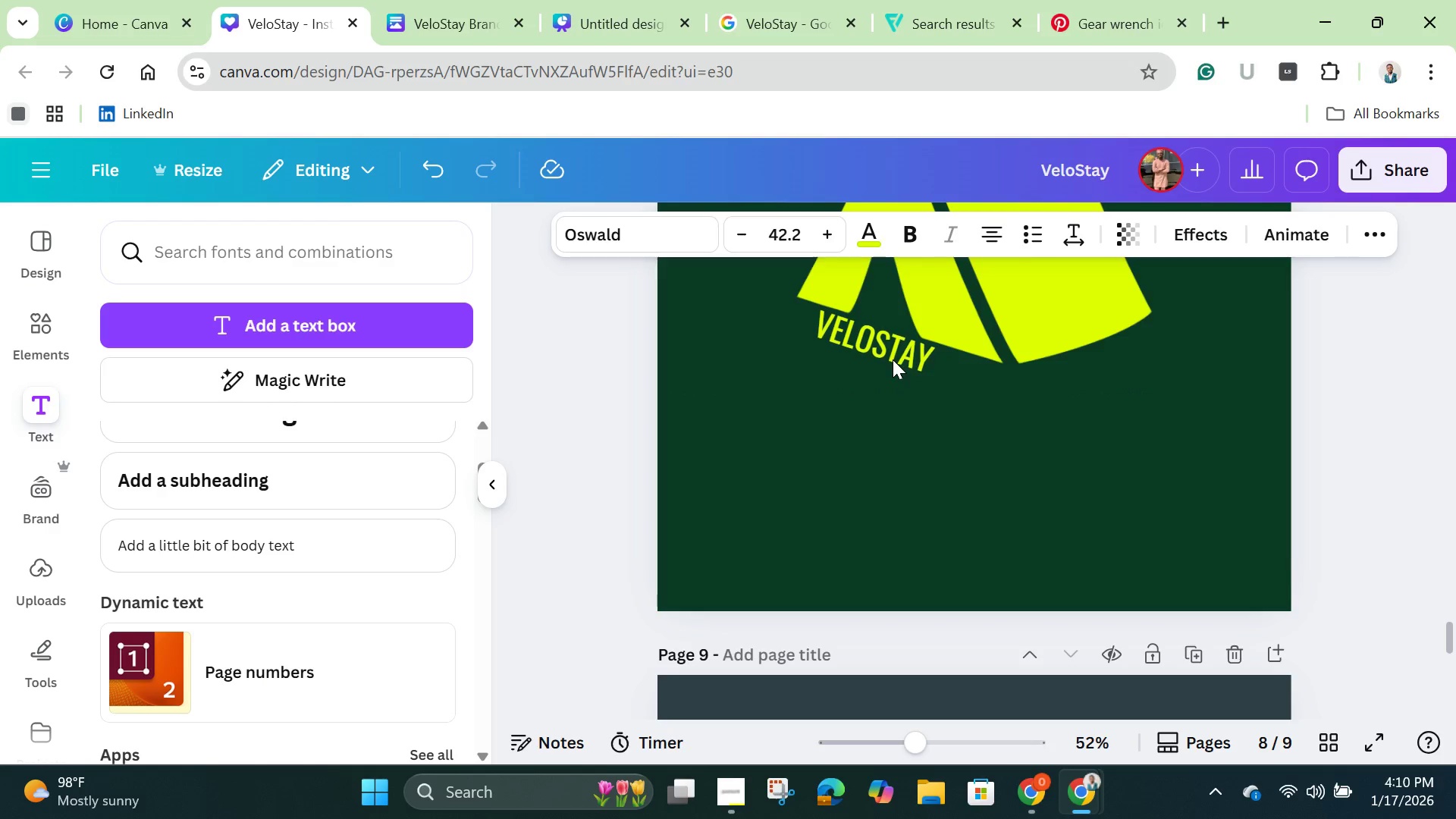 
key(ArrowUp)
 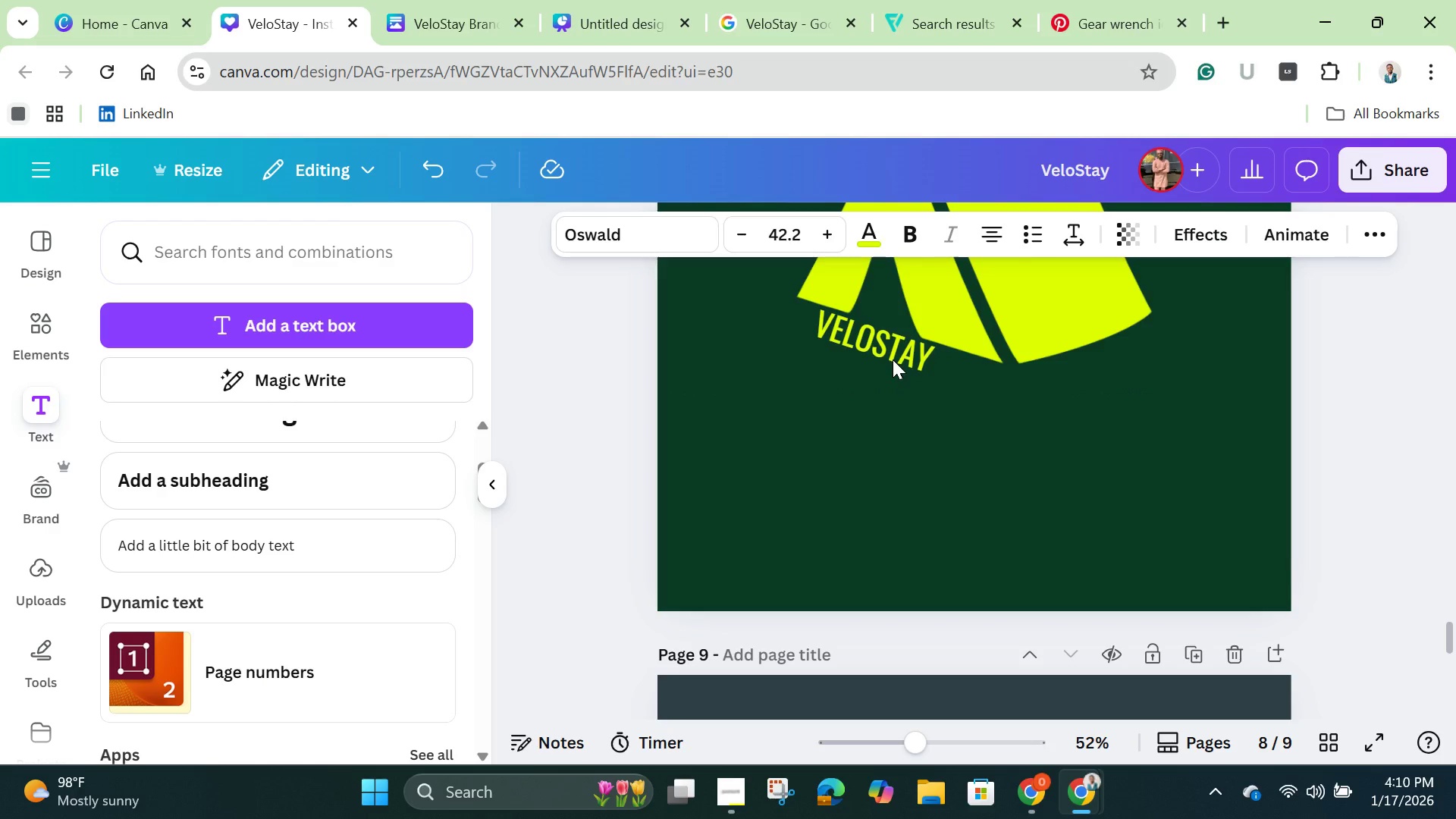 
key(ArrowUp)
 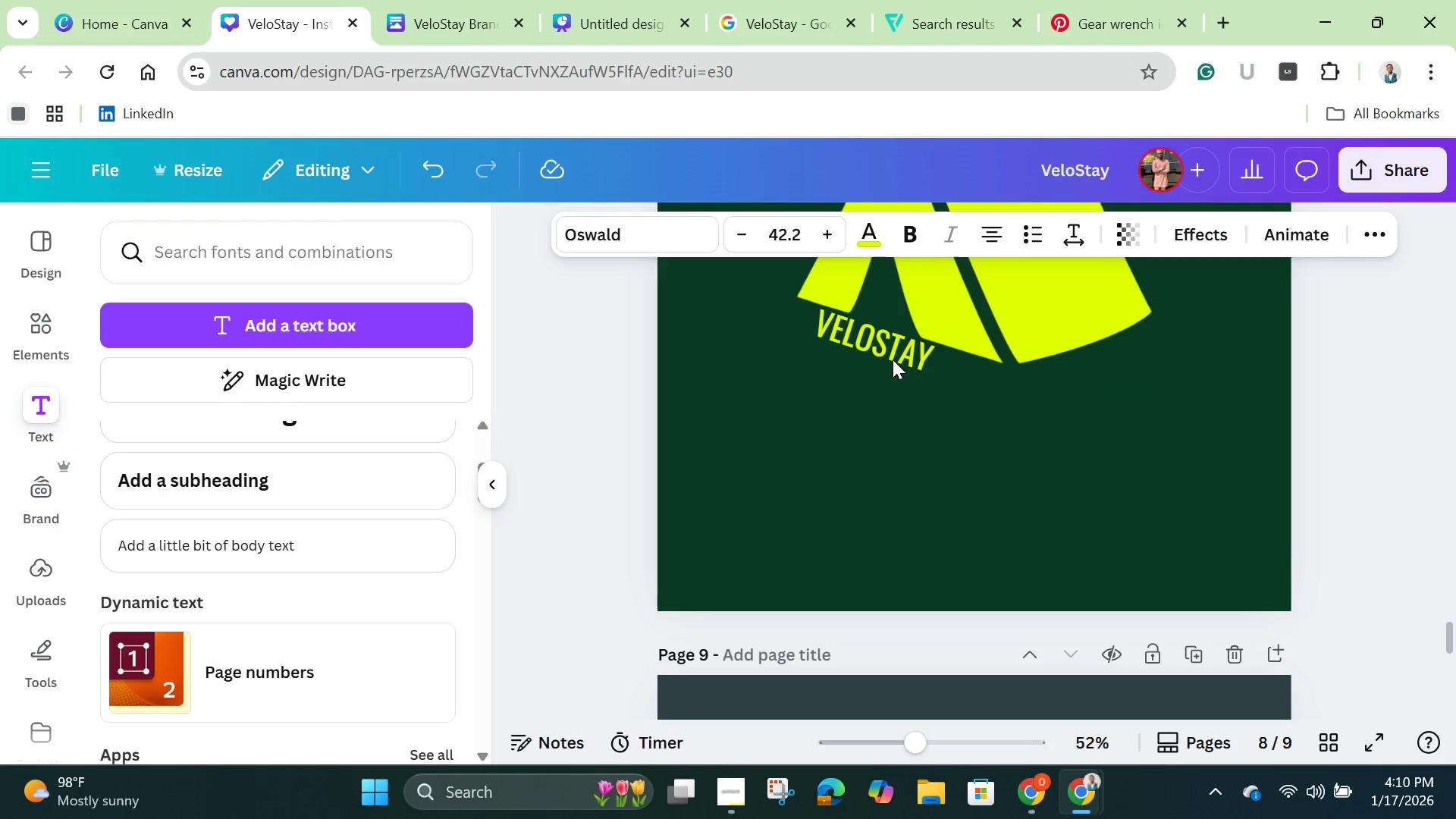 
key(ArrowUp)
 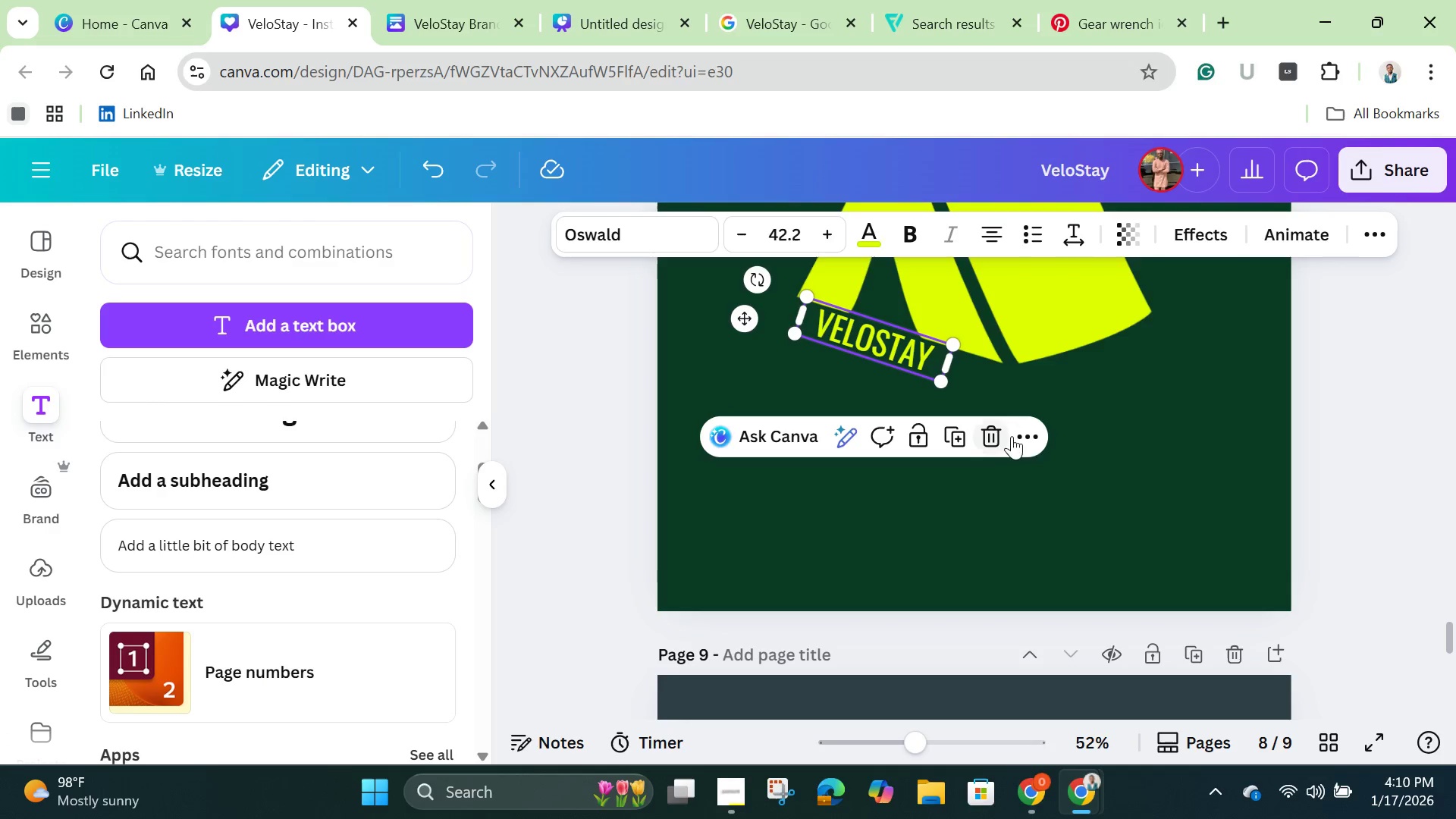 
left_click([1028, 438])
 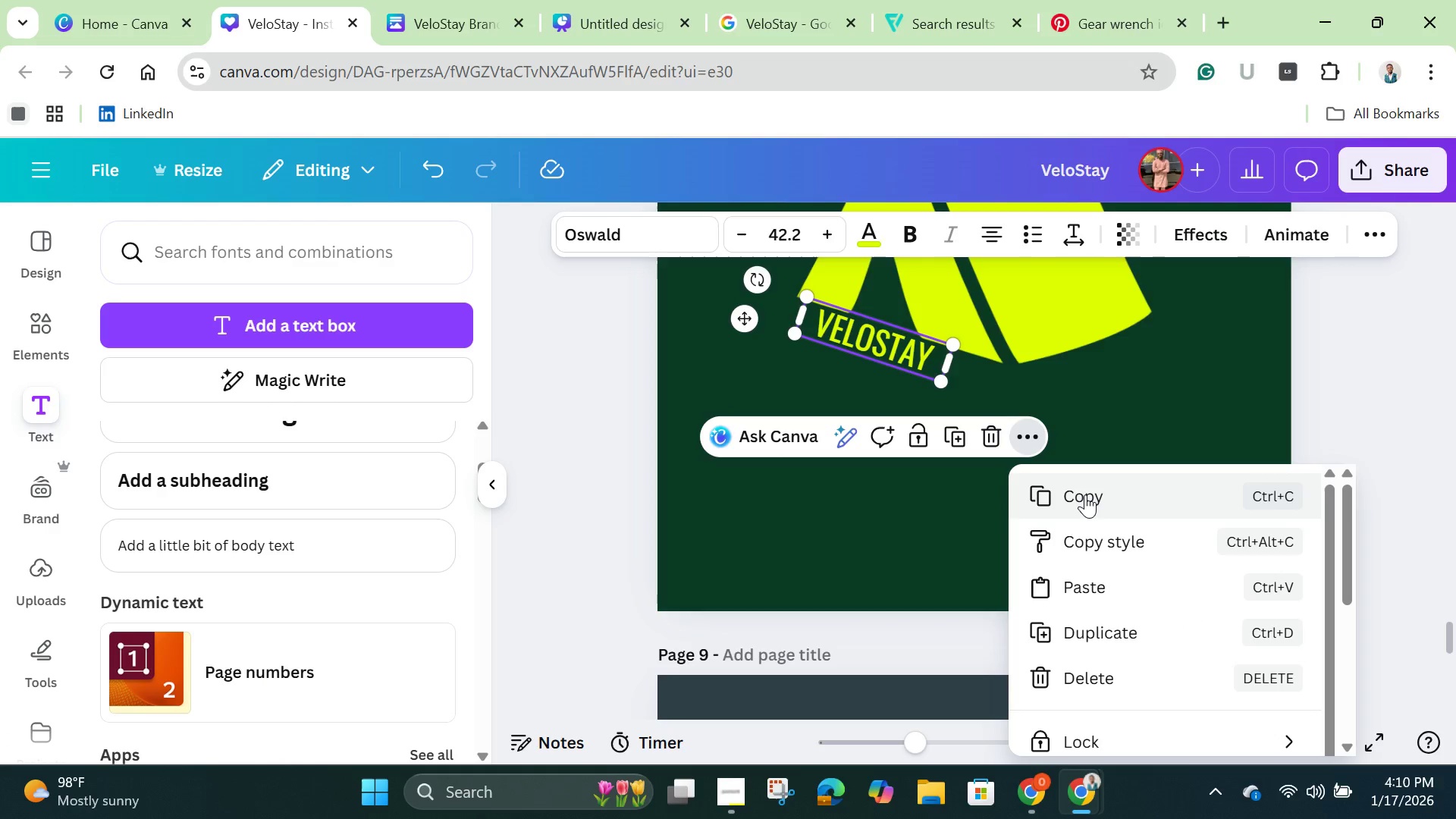 
left_click([1085, 494])
 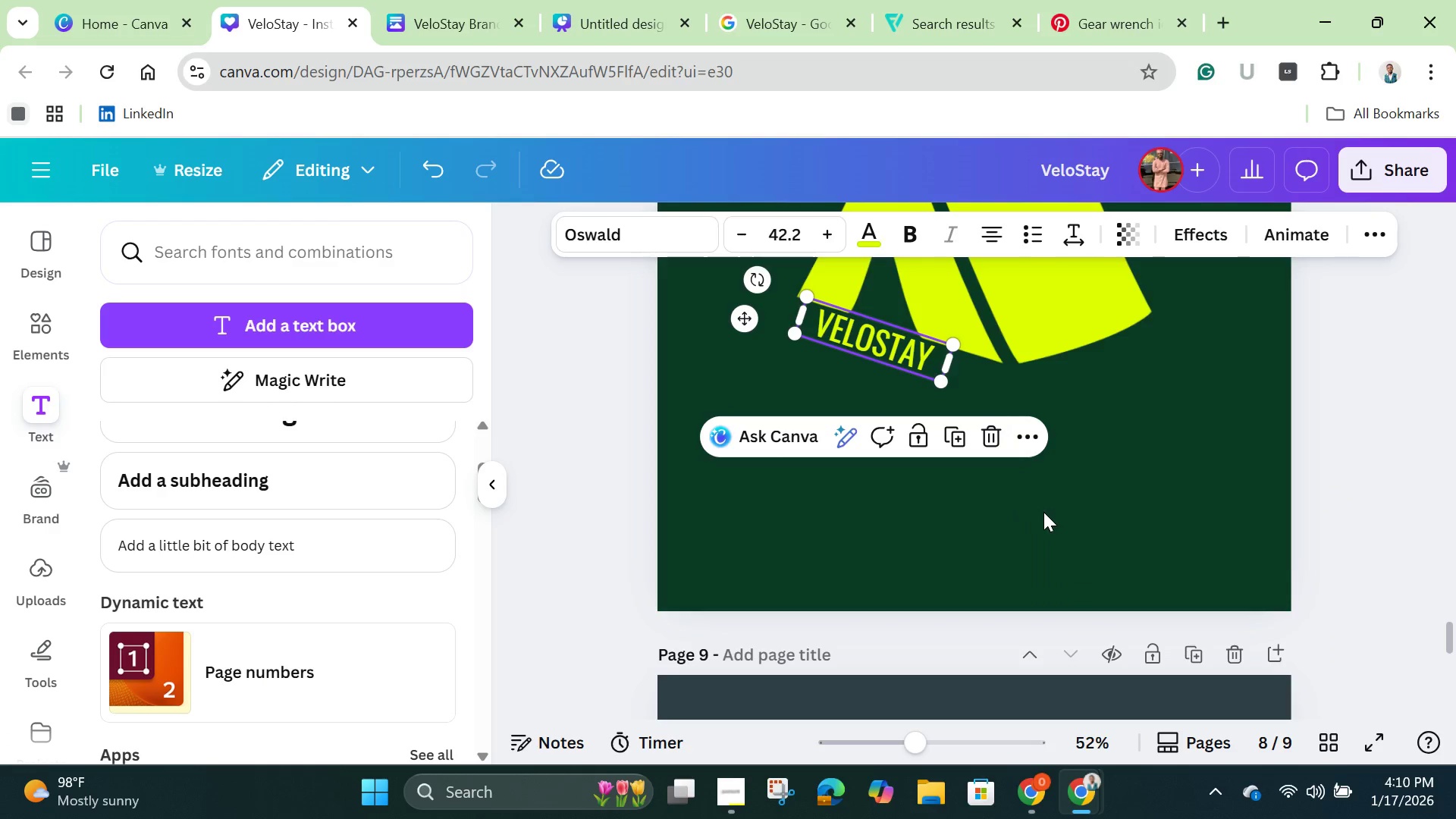 
left_click([1043, 512])
 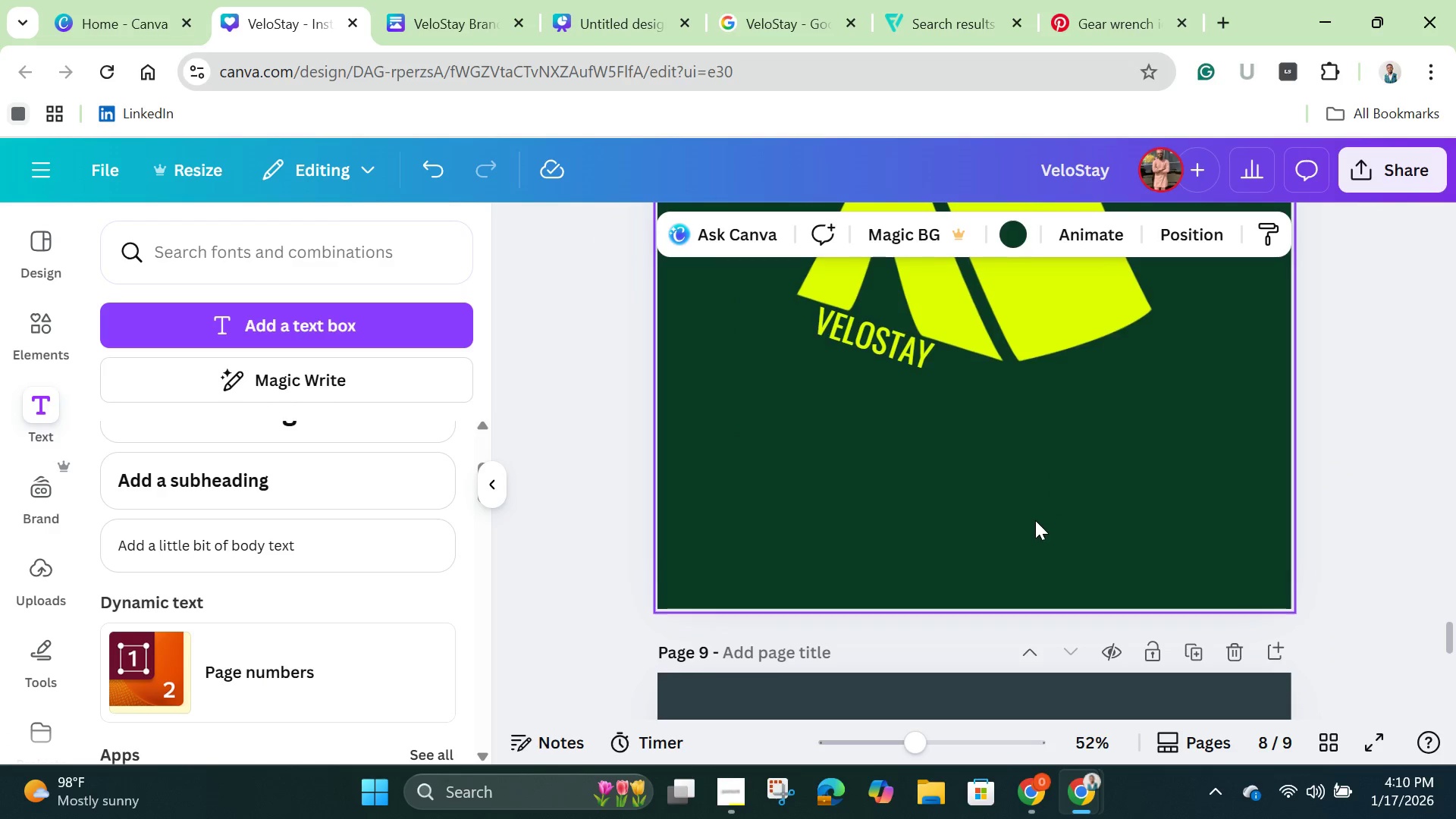 
scroll: coordinate [1021, 529], scroll_direction: down, amount: 6.0
 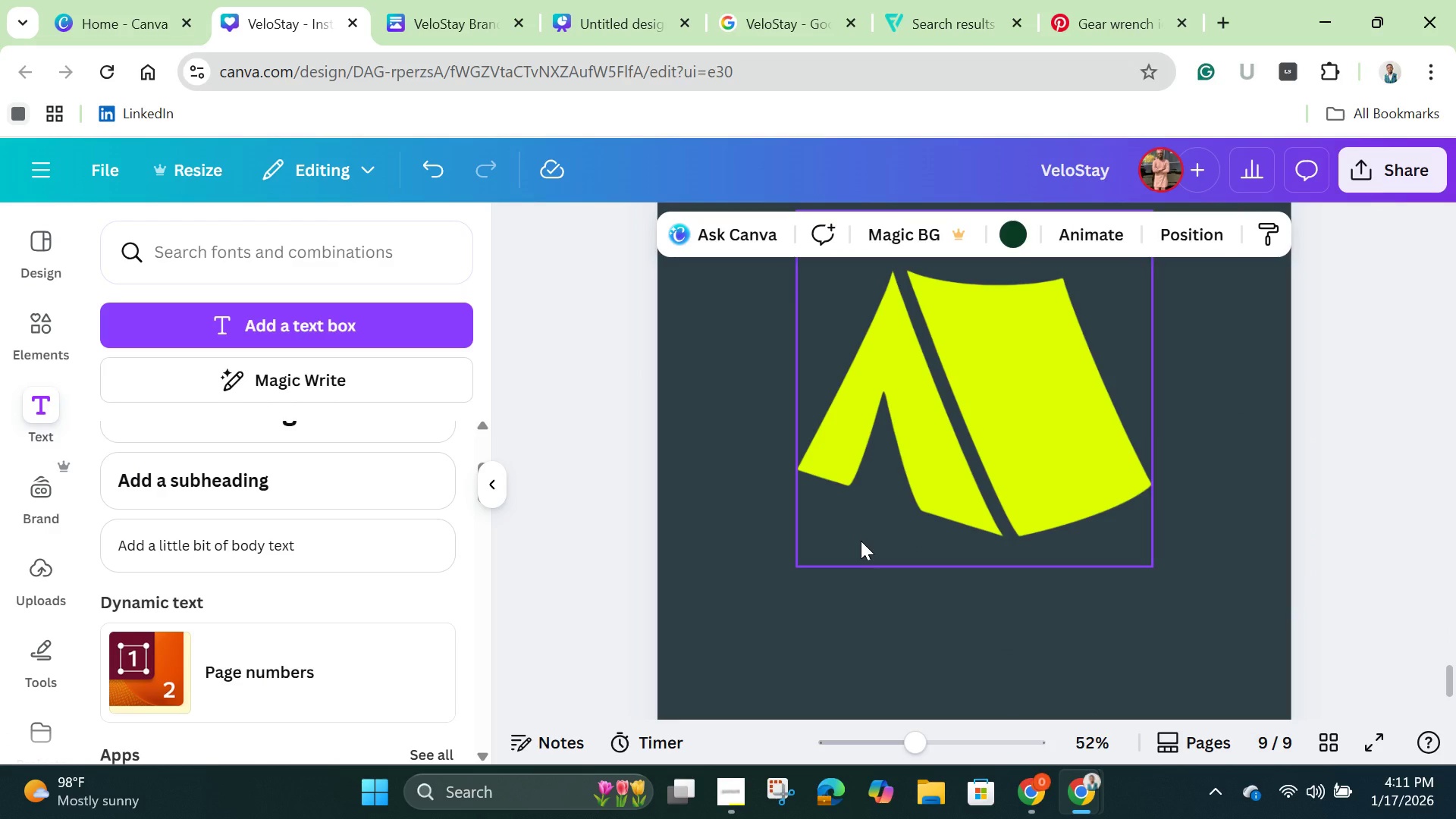 
left_click([861, 541])
 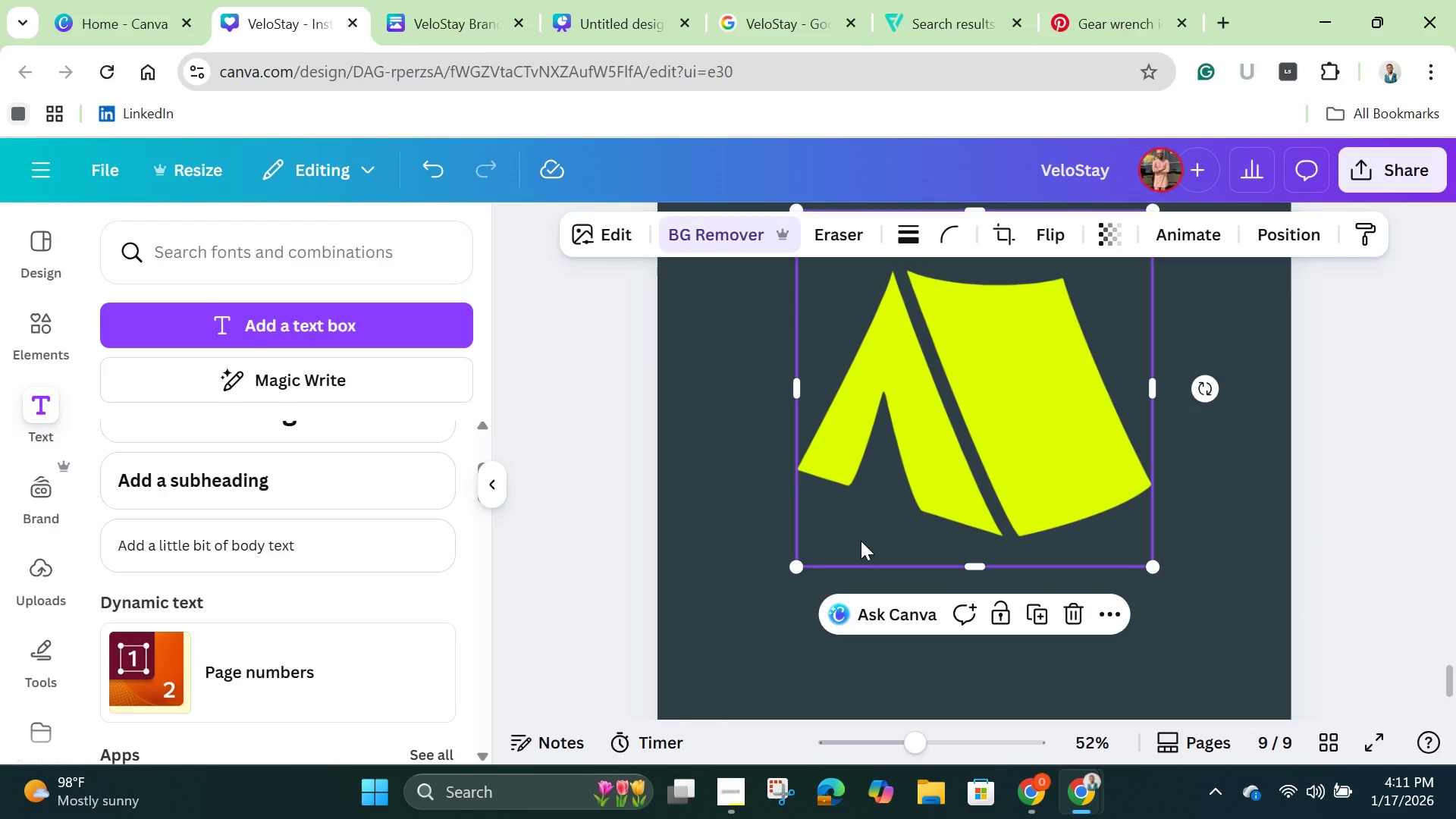 
key(Control+V)
 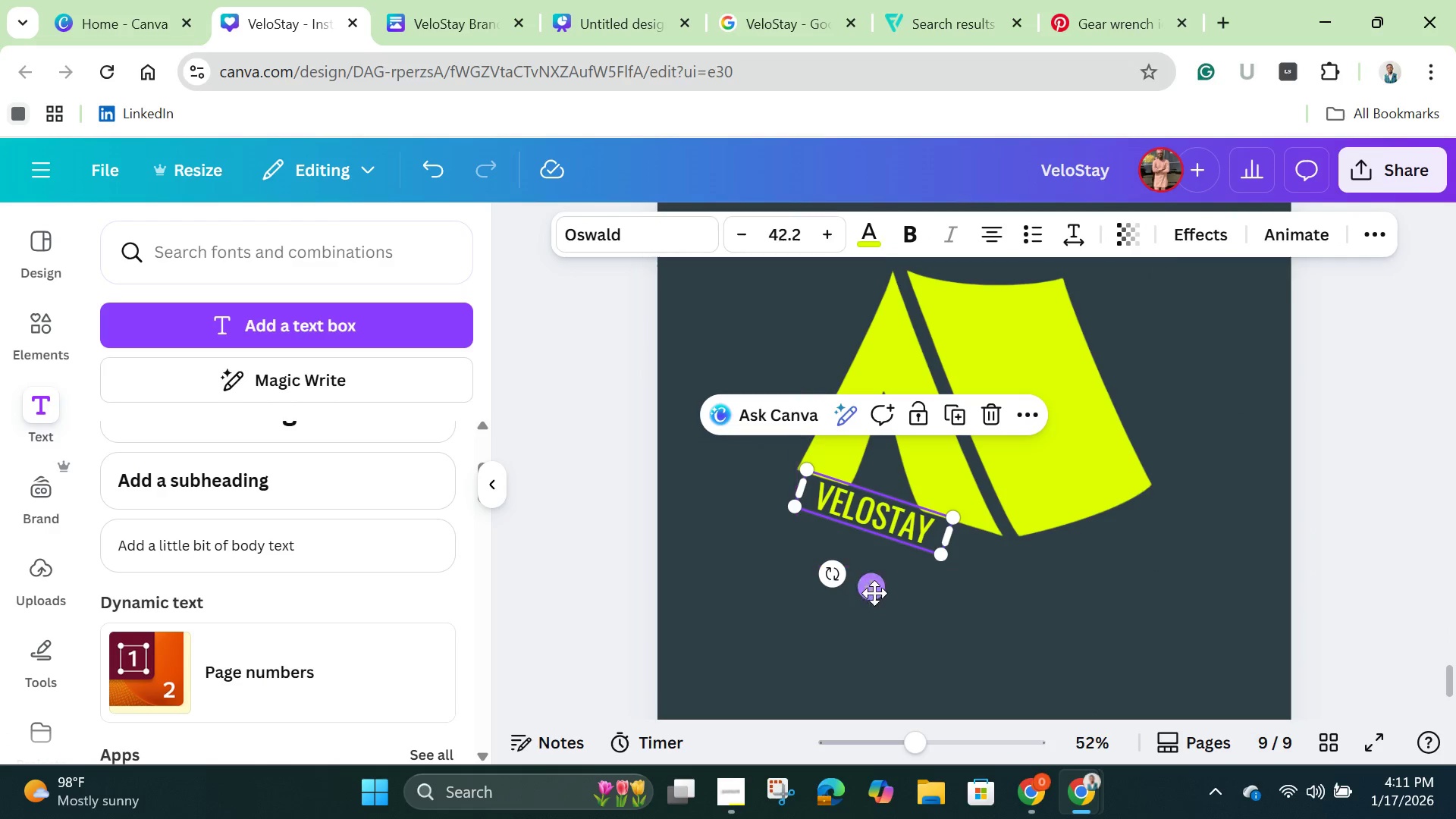 
left_click([883, 607])
 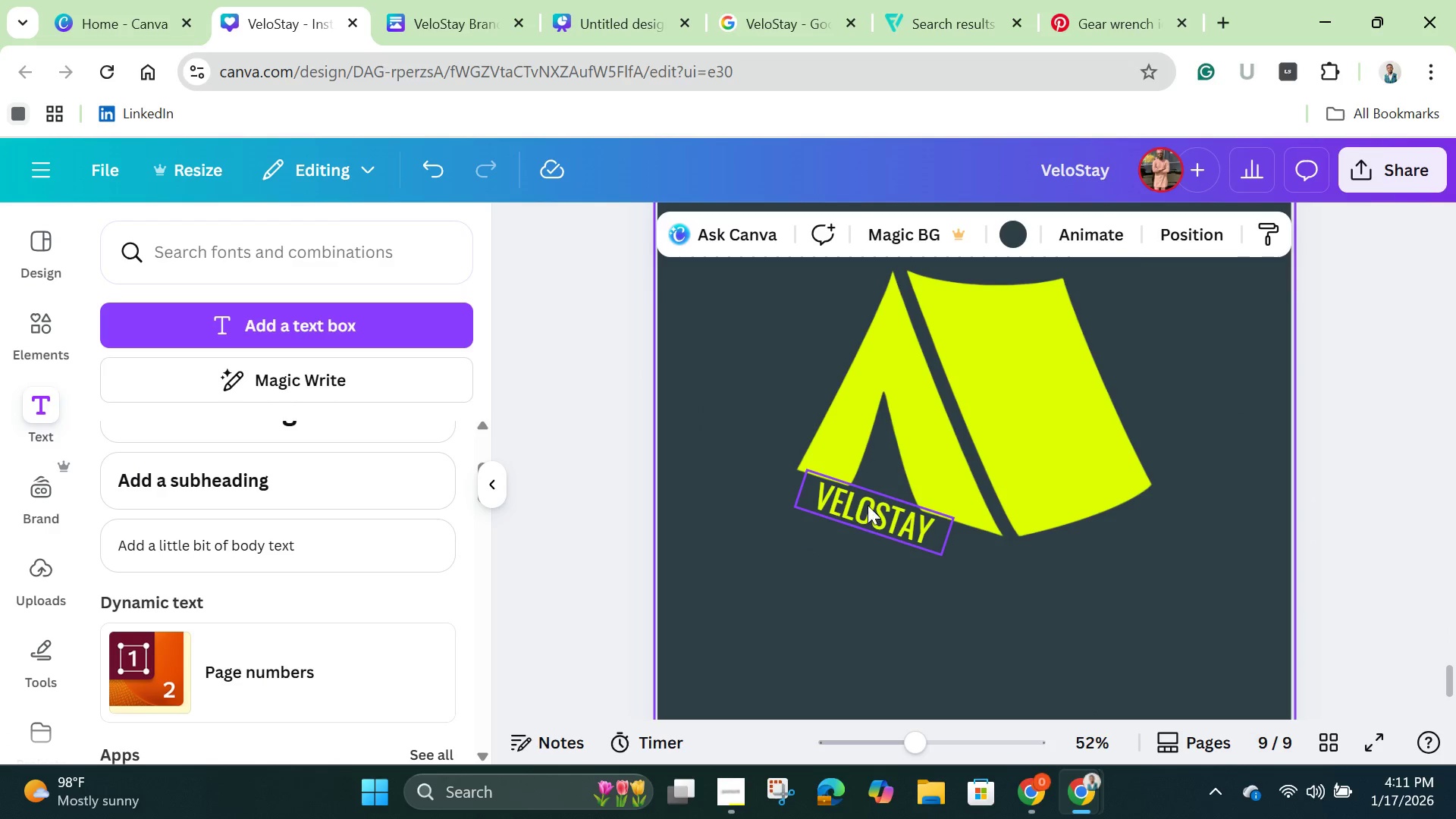 
left_click_drag(start_coordinate=[868, 504], to_coordinate=[871, 505])
 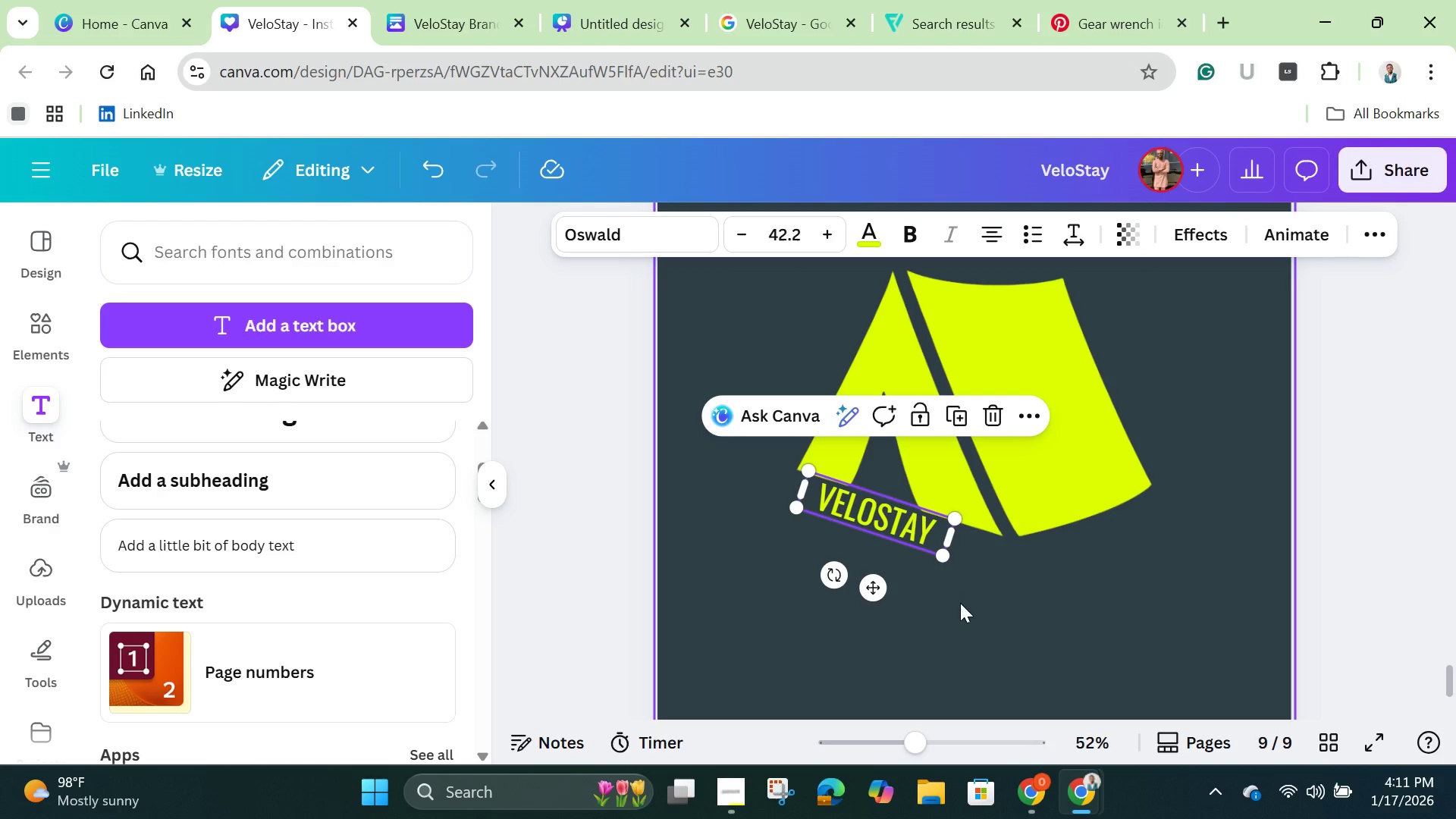 
left_click([960, 603])
 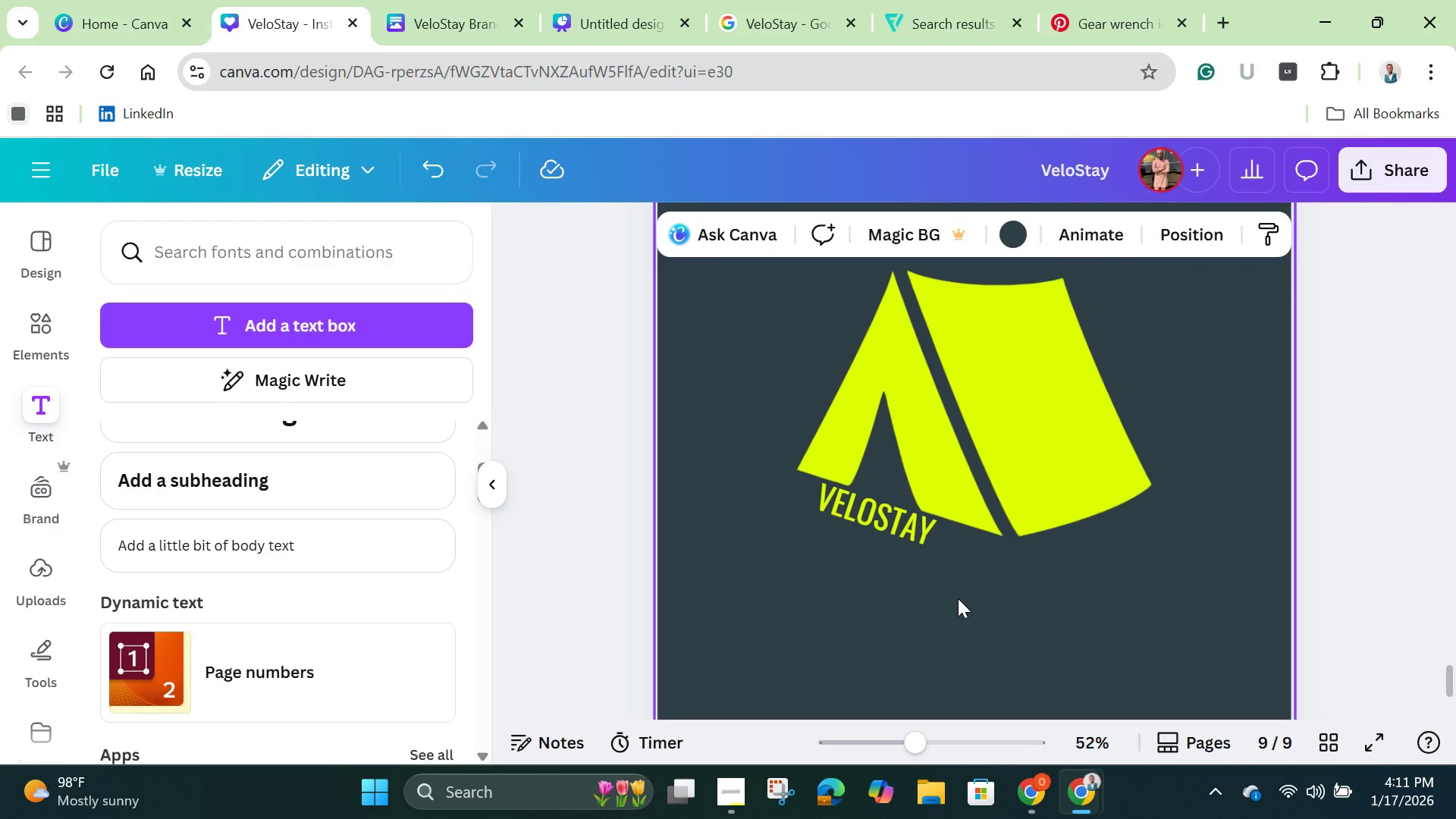 
scroll: coordinate [993, 592], scroll_direction: down, amount: 2.0
 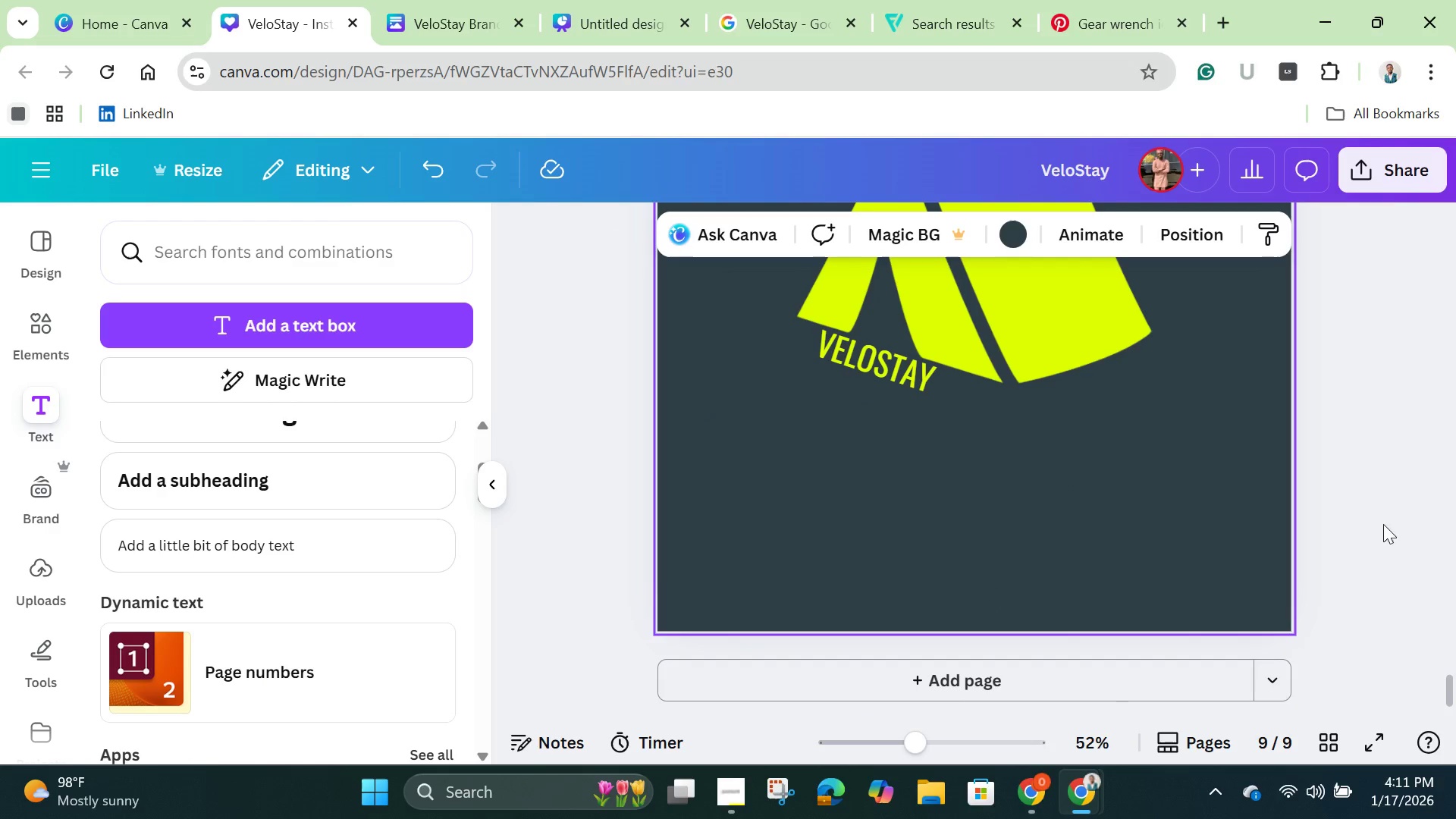 
left_click([1373, 516])
 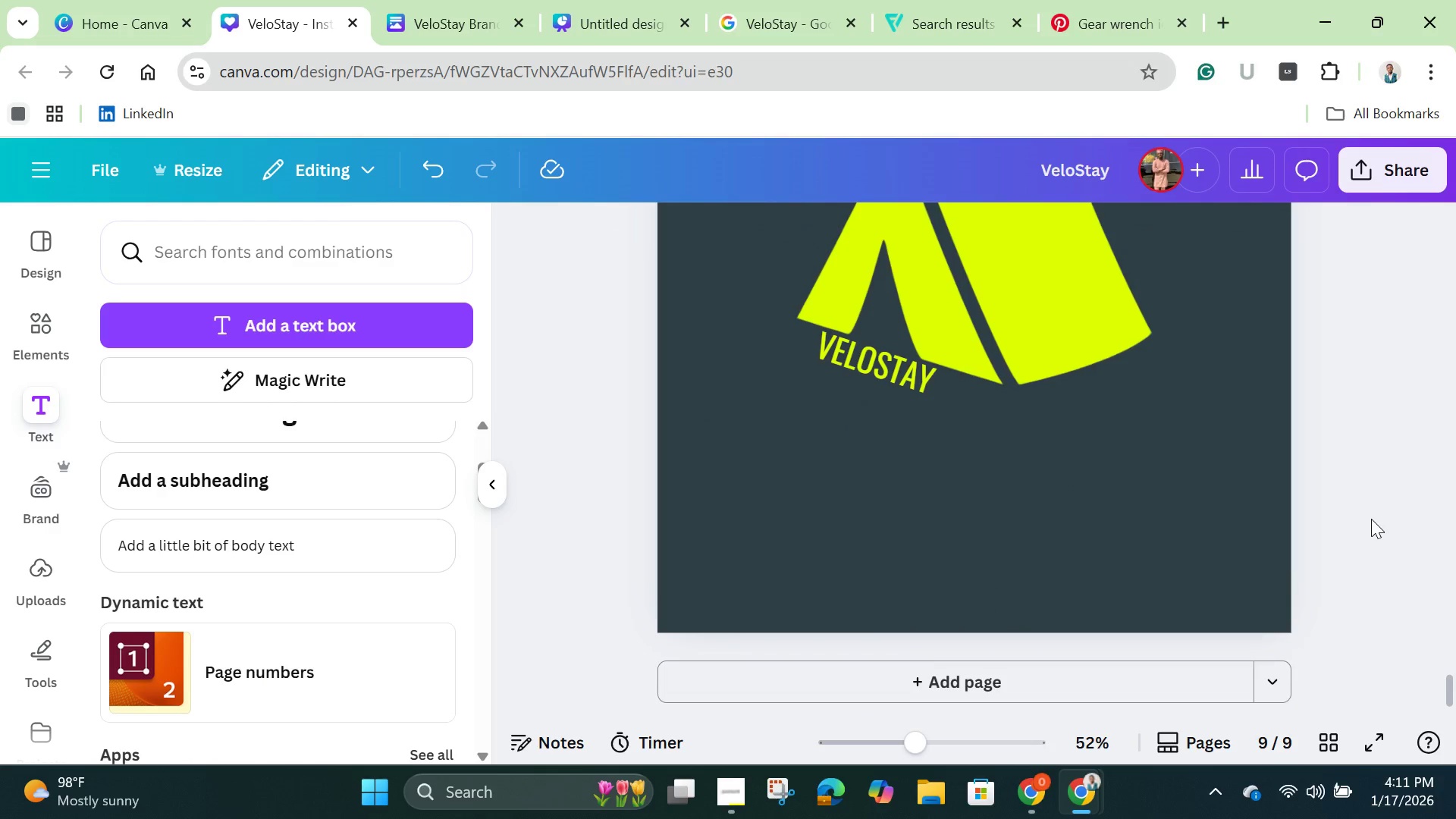 
scroll: coordinate [1371, 519], scroll_direction: up, amount: 3.0
 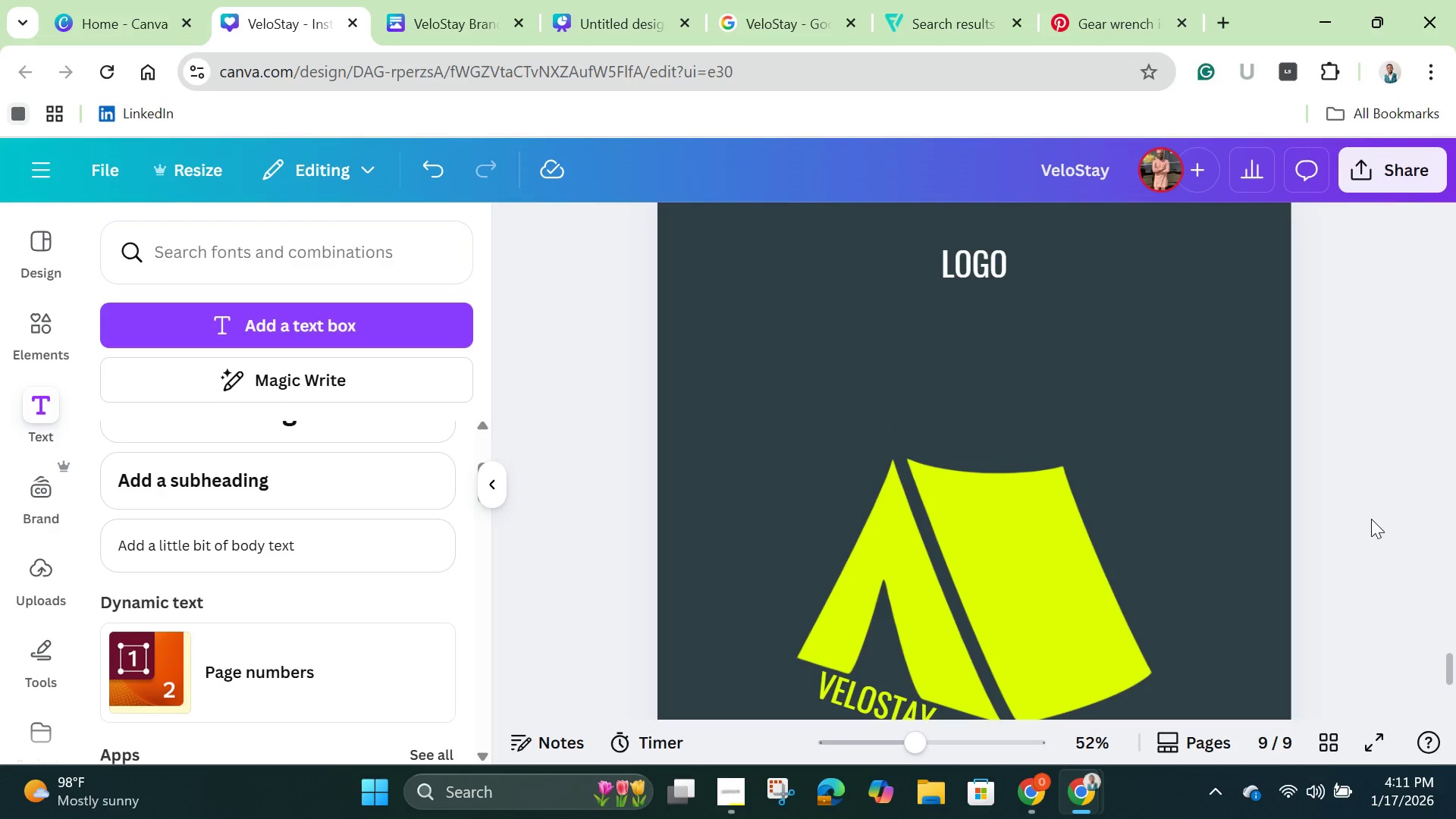 
wait(5.26)
 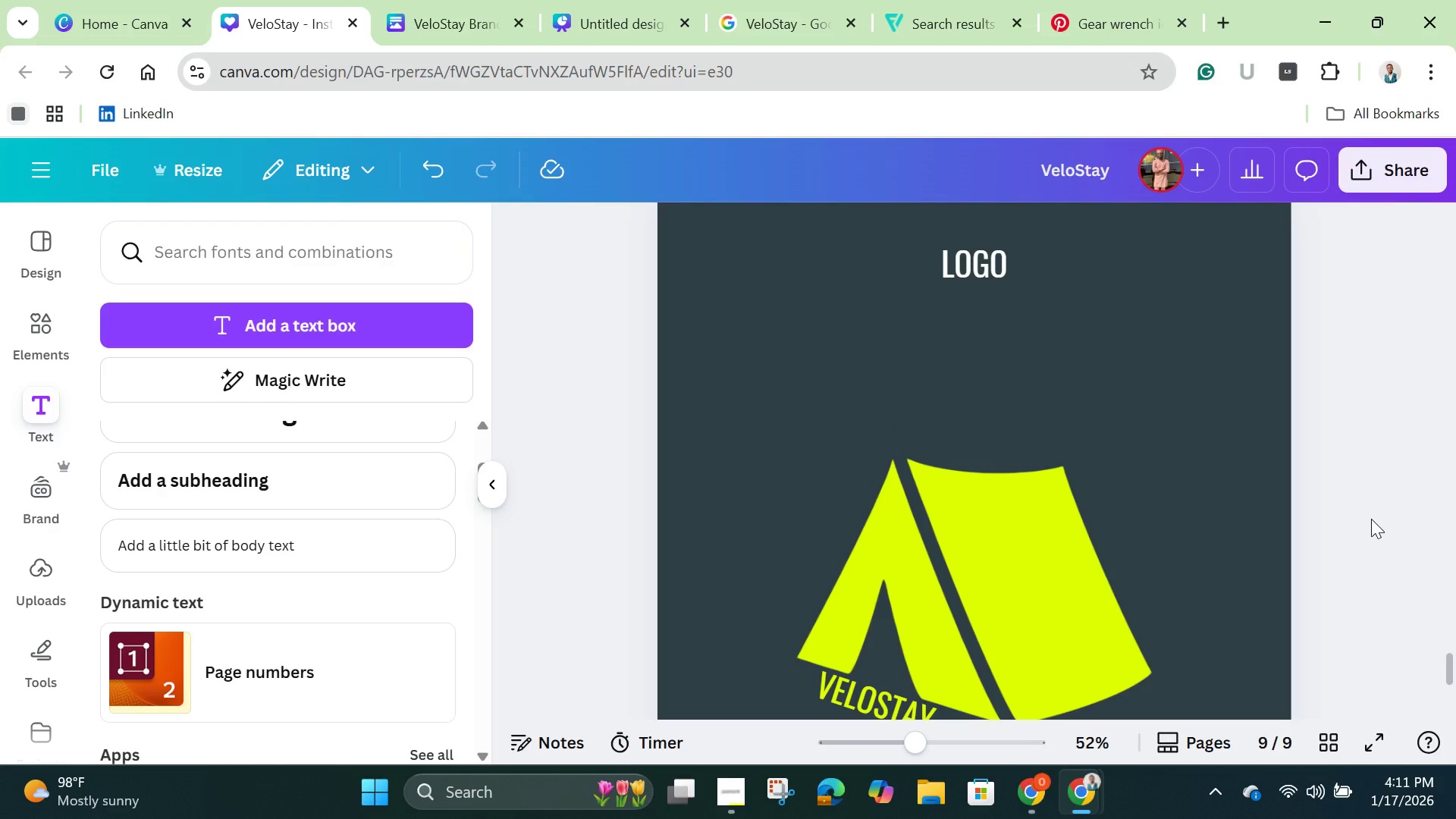 
scroll: coordinate [1363, 522], scroll_direction: down, amount: 2.0
 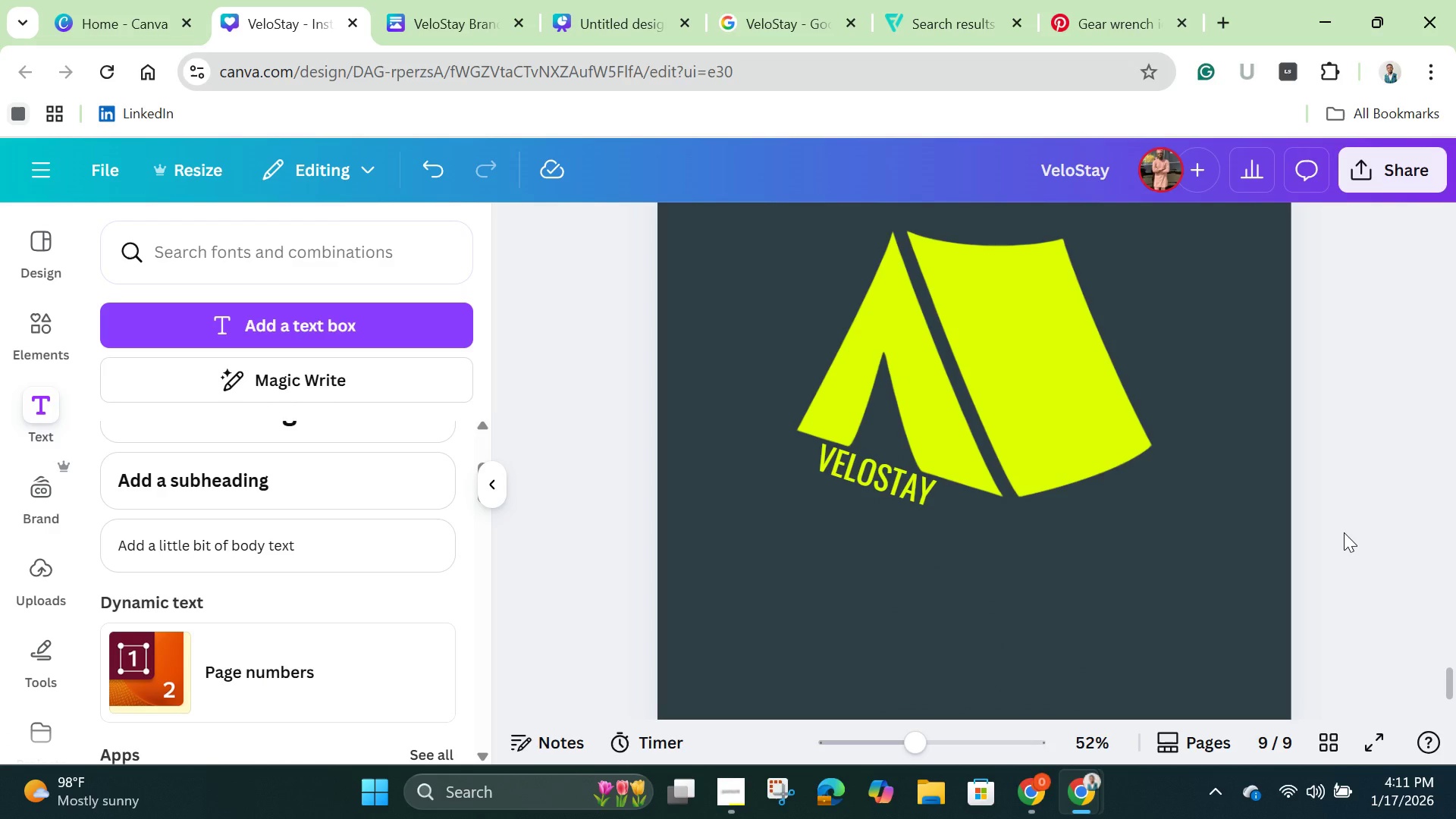 
left_click([1344, 531])
 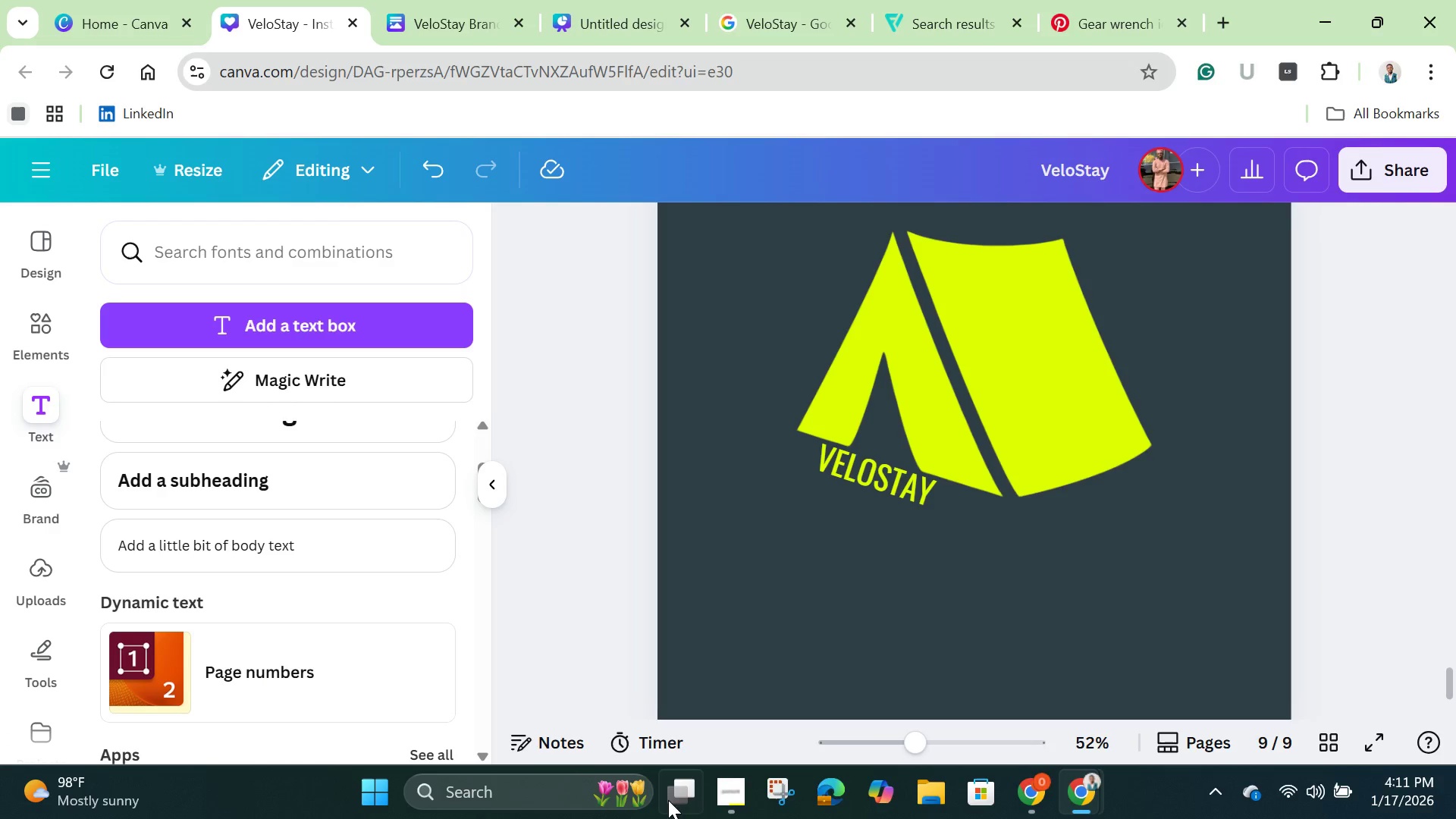 
left_click([727, 794])